 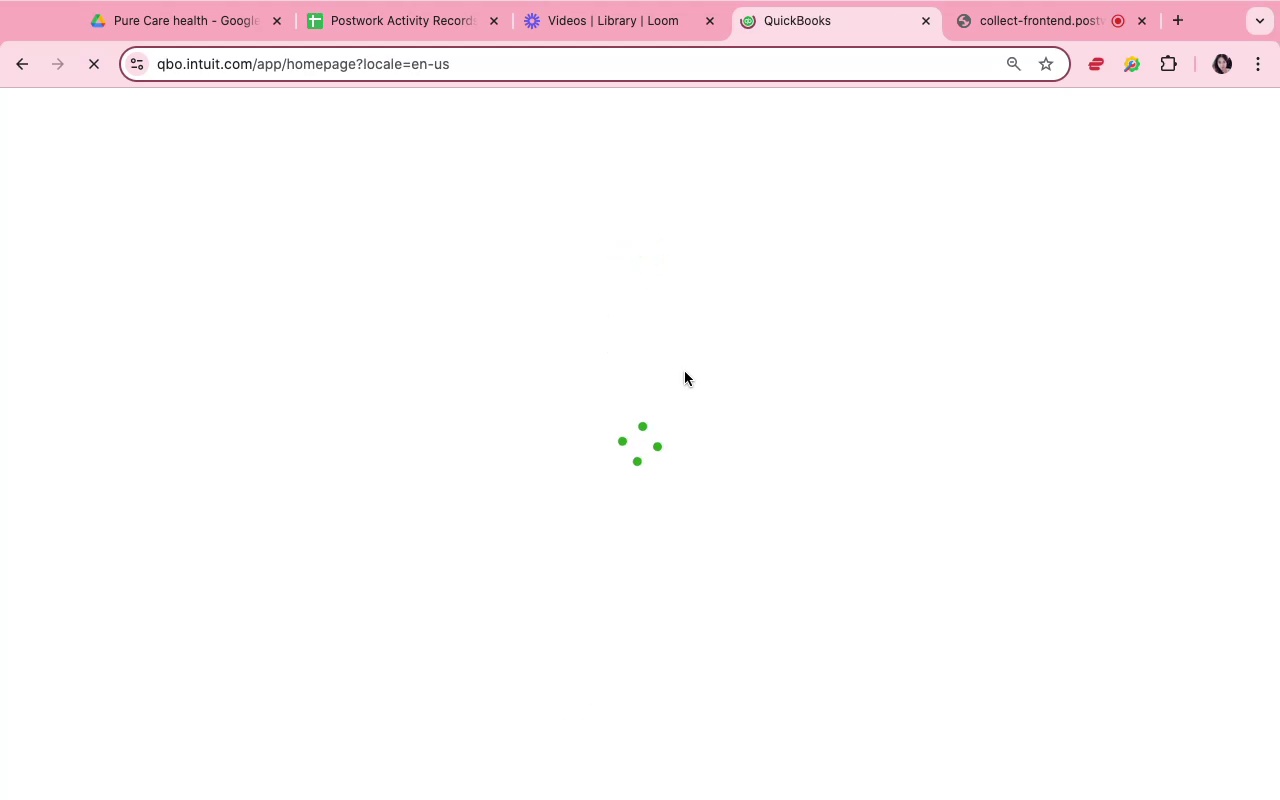 
left_click([330, 27])
 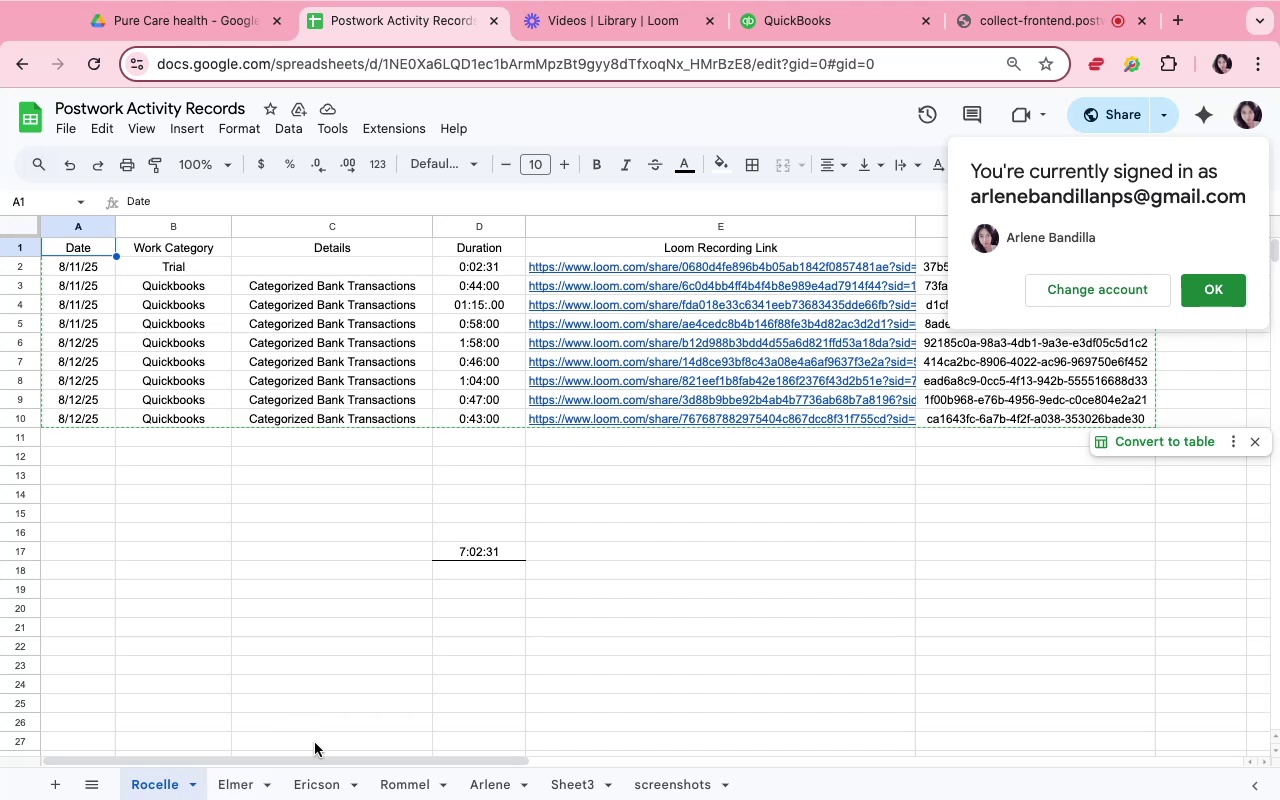 
left_click([243, 791])
 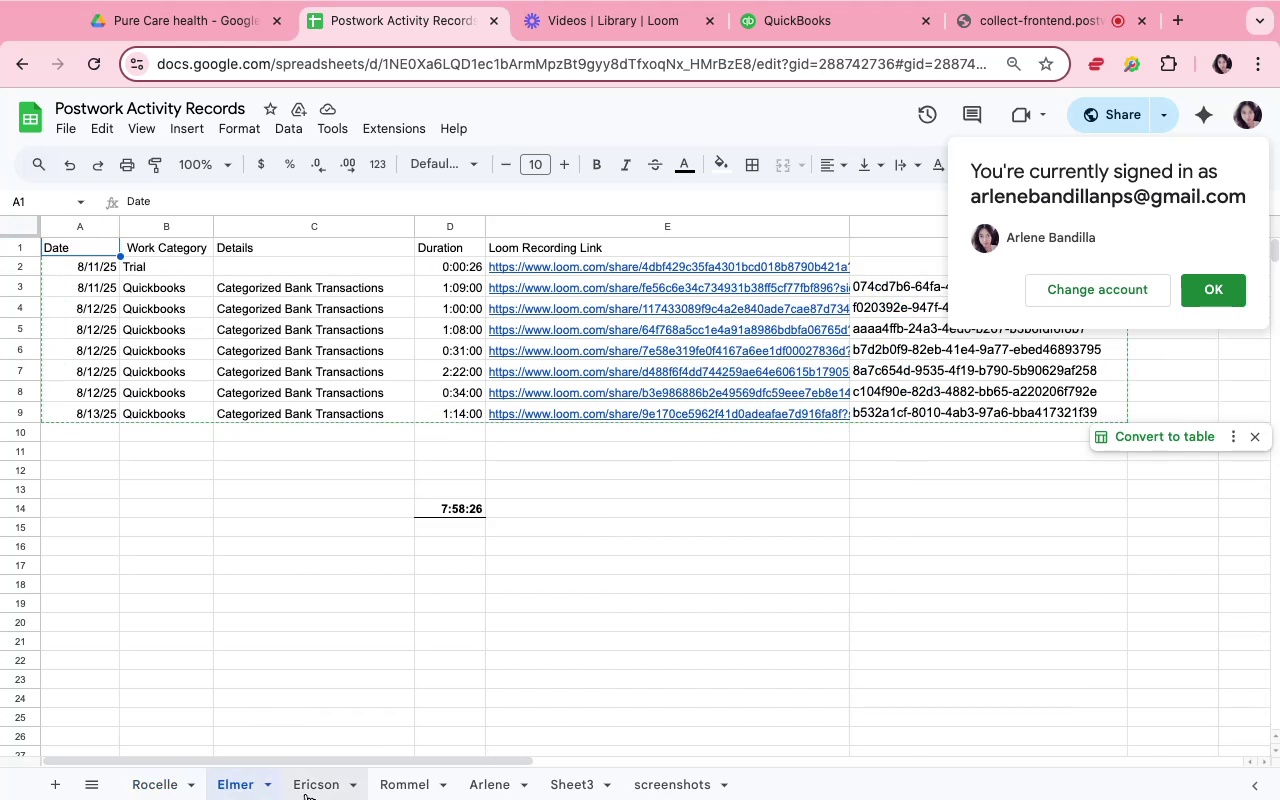 
left_click([306, 794])
 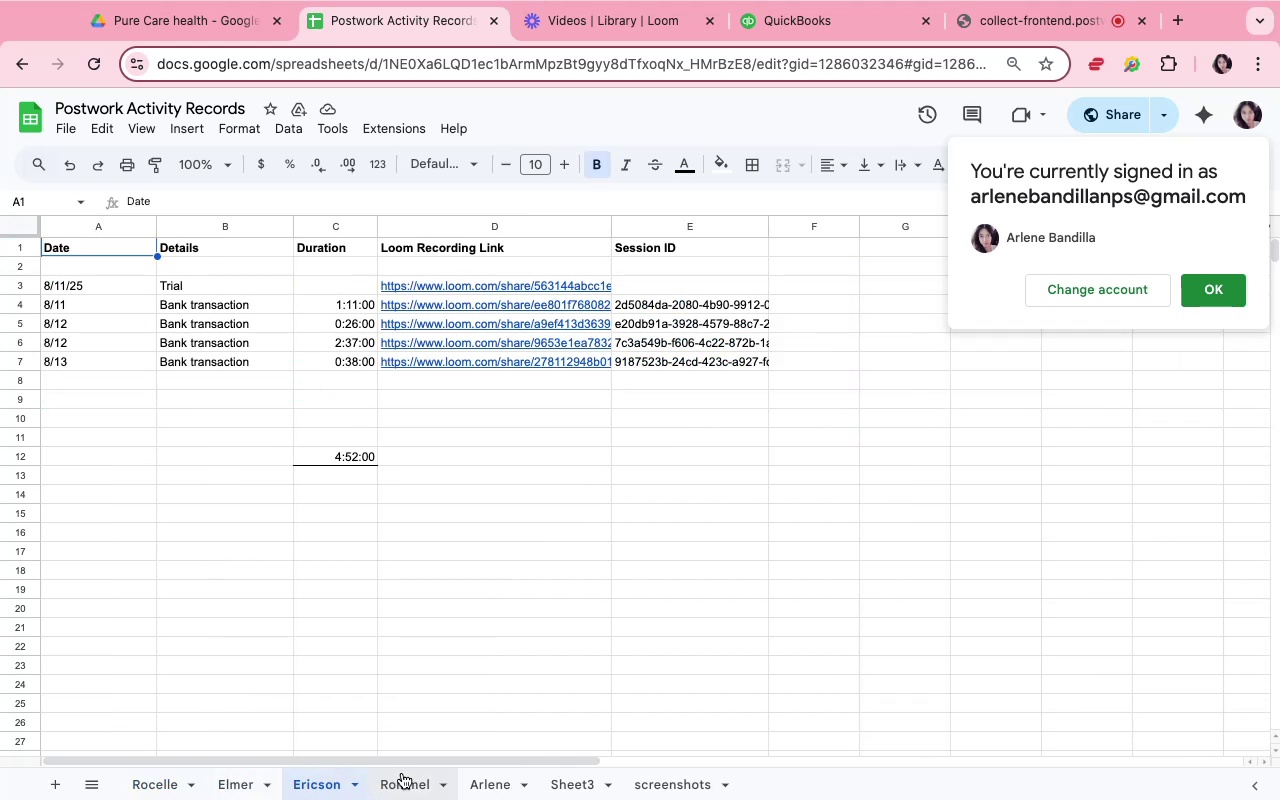 
wait(8.97)
 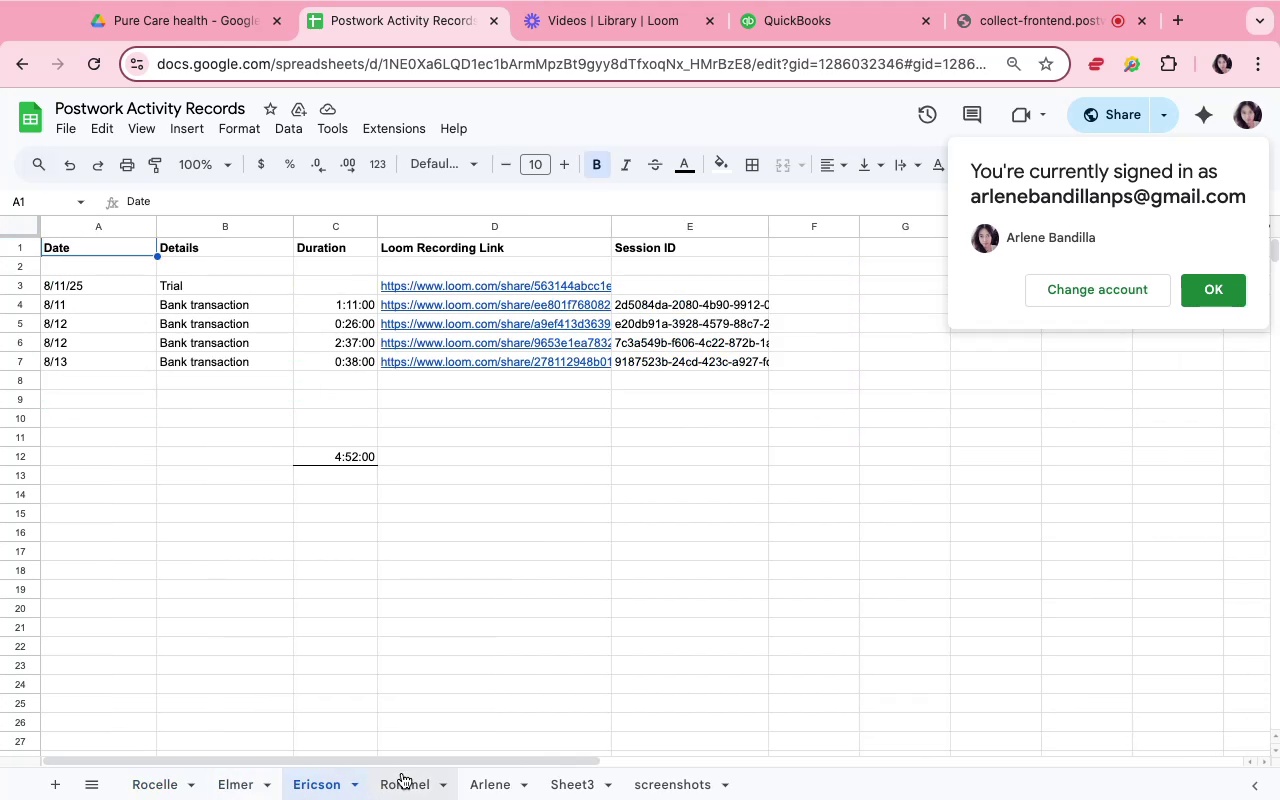 
left_click([772, 40])
 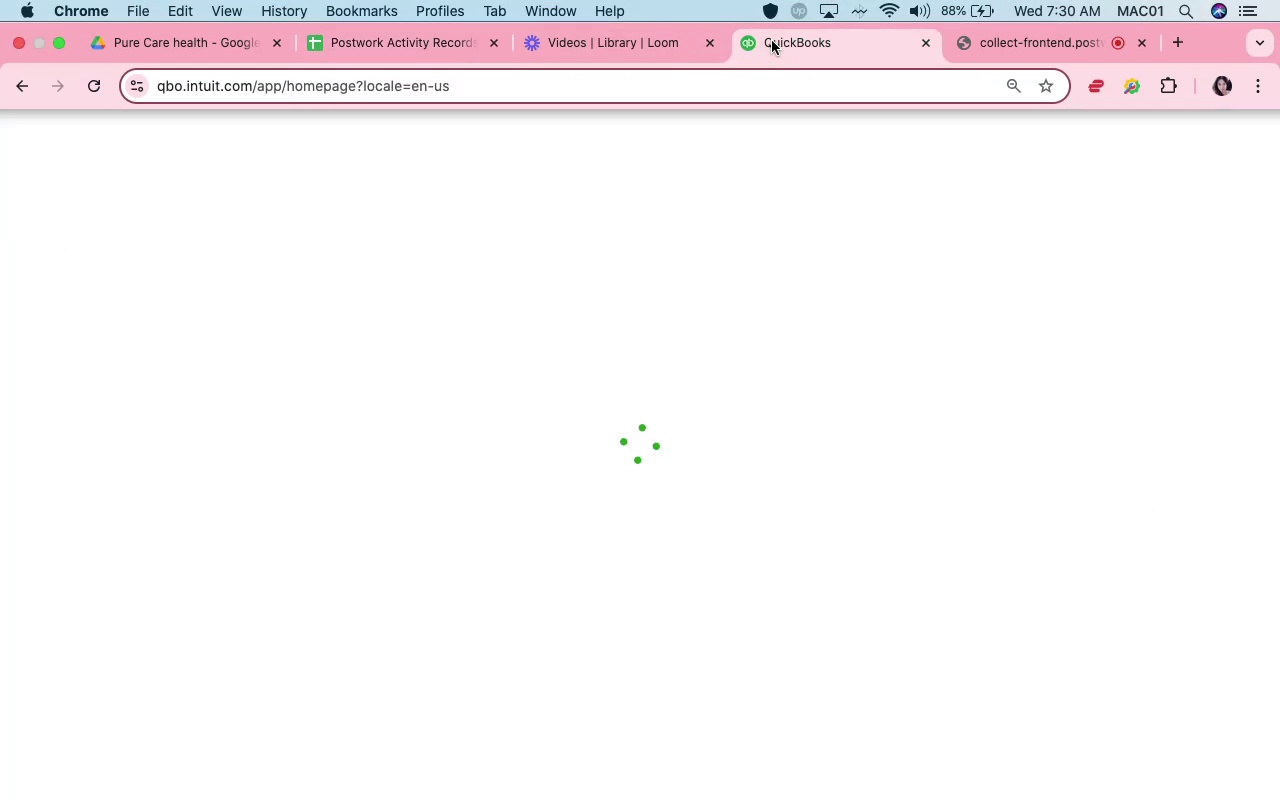 
mouse_move([454, 384])
 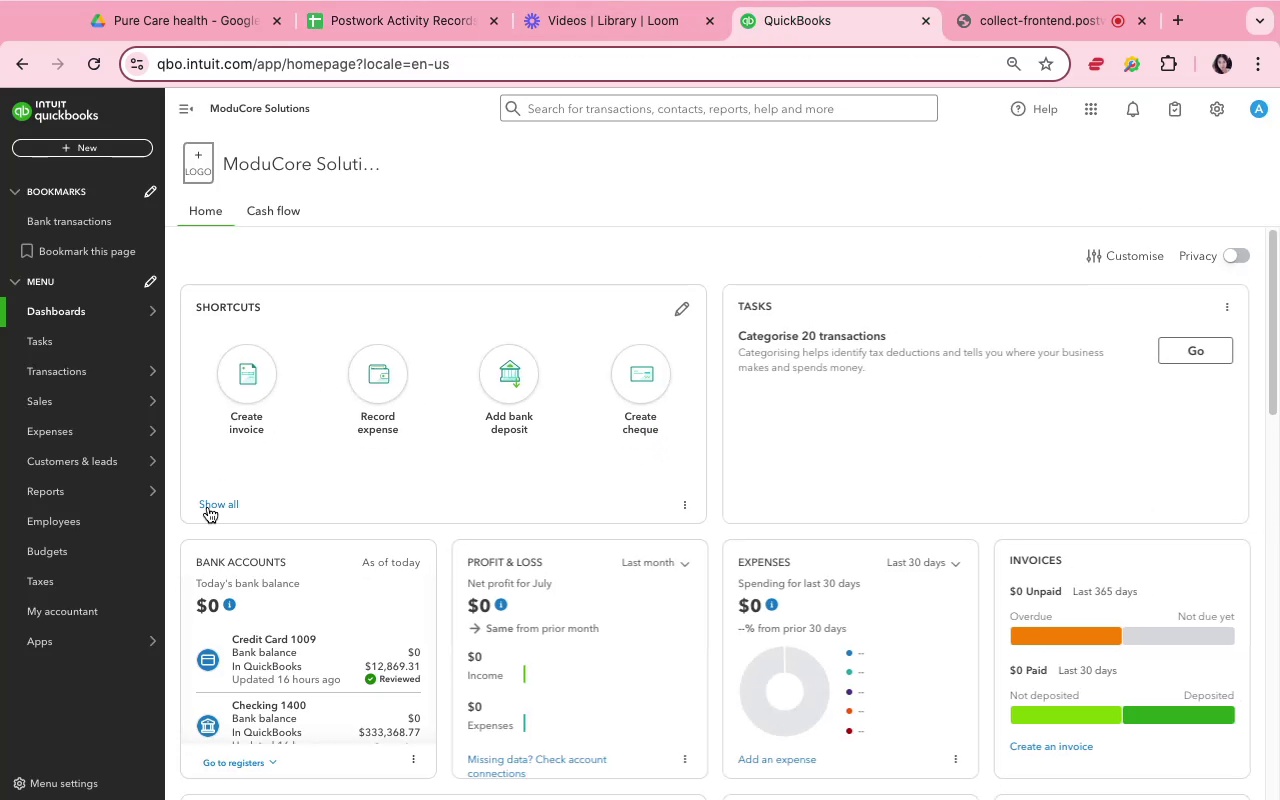 
scroll: coordinate [267, 644], scroll_direction: down, amount: 4.0
 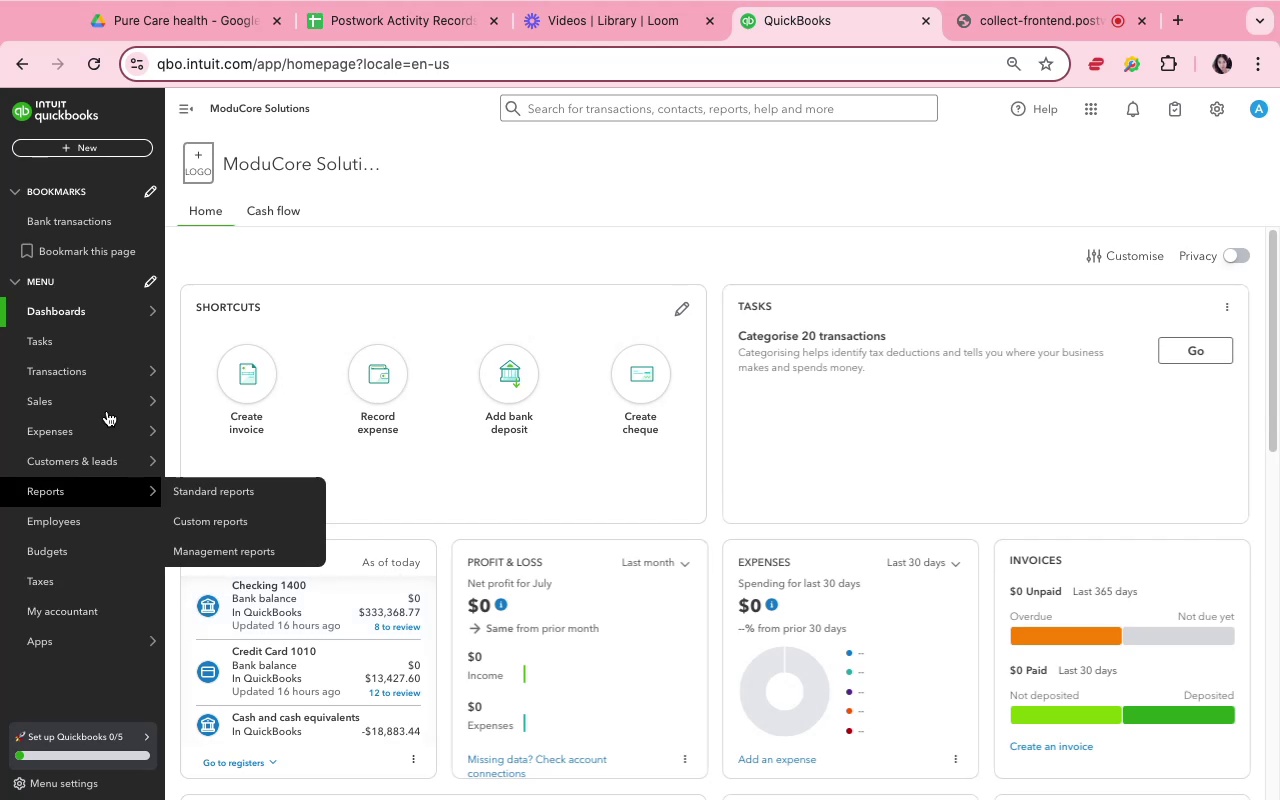 
wait(5.41)
 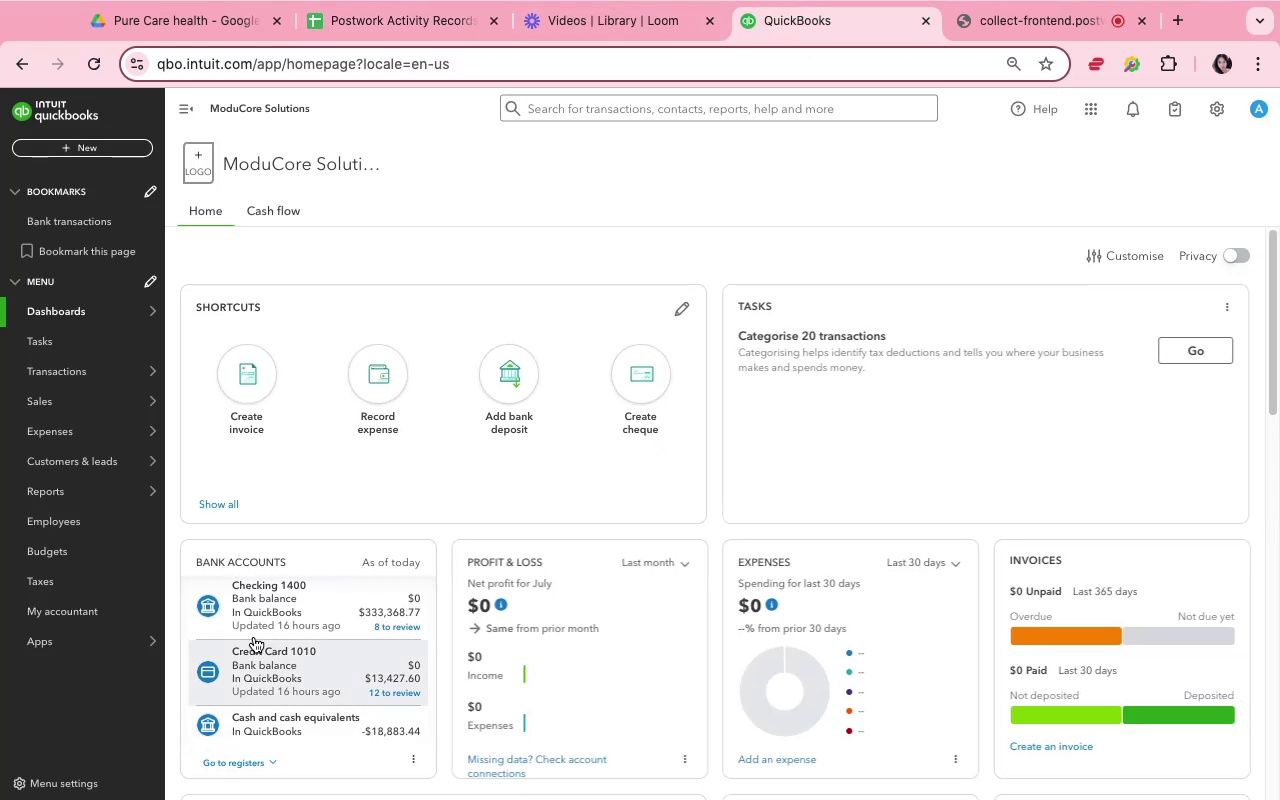 
left_click([212, 372])
 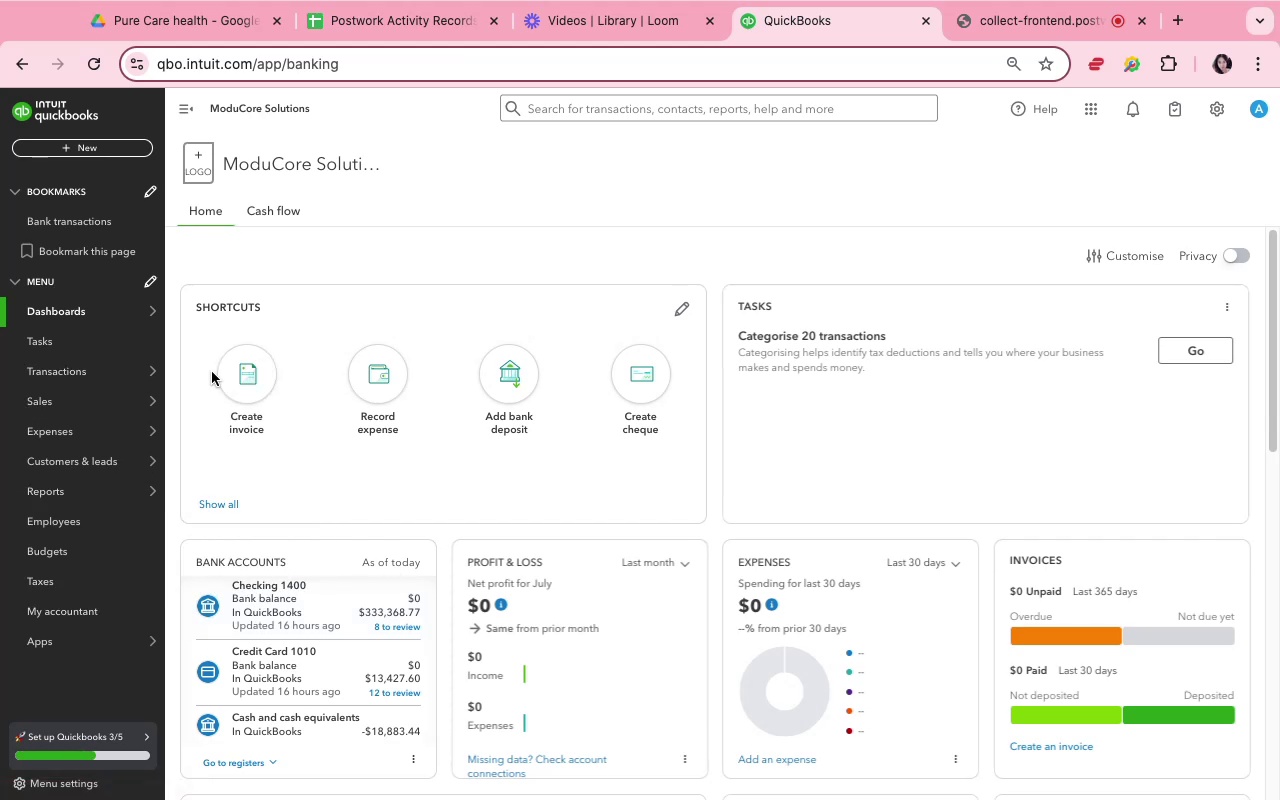 
wait(8.79)
 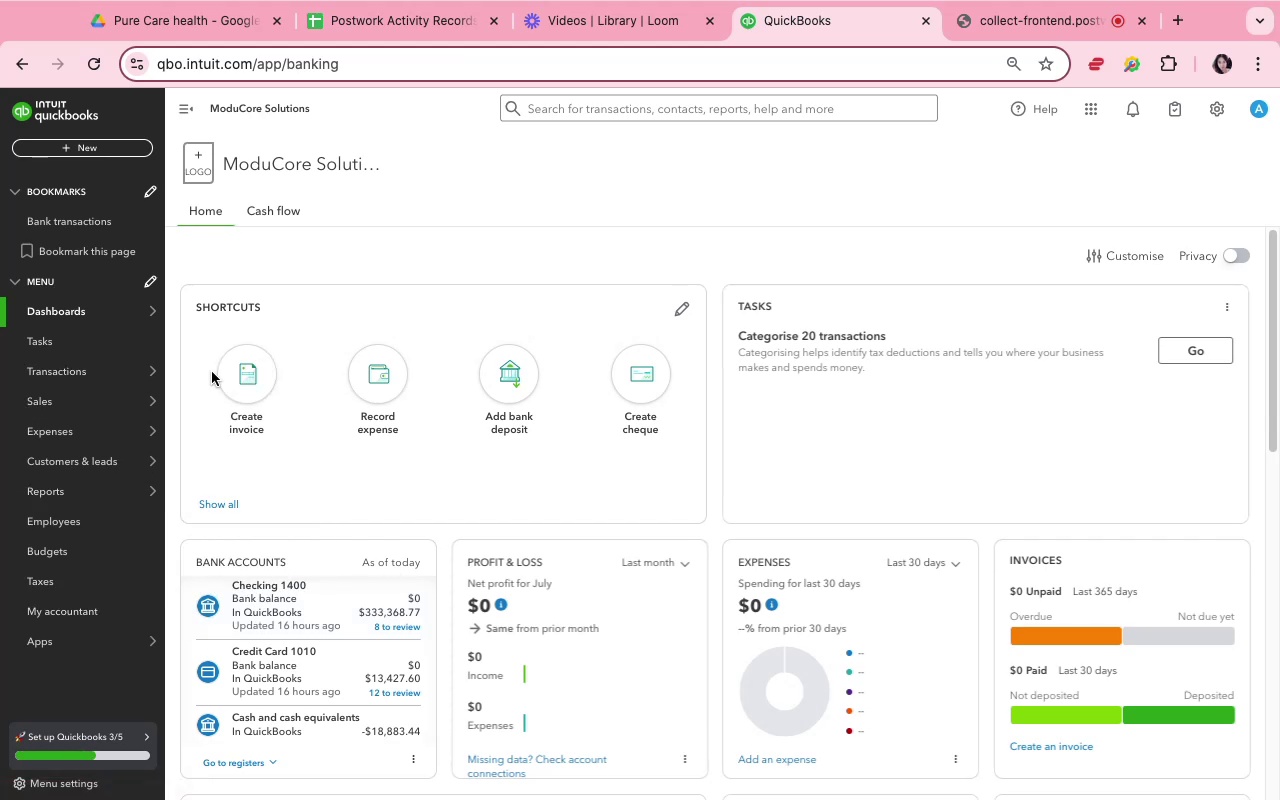 
scroll: coordinate [605, 547], scroll_direction: down, amount: 7.0
 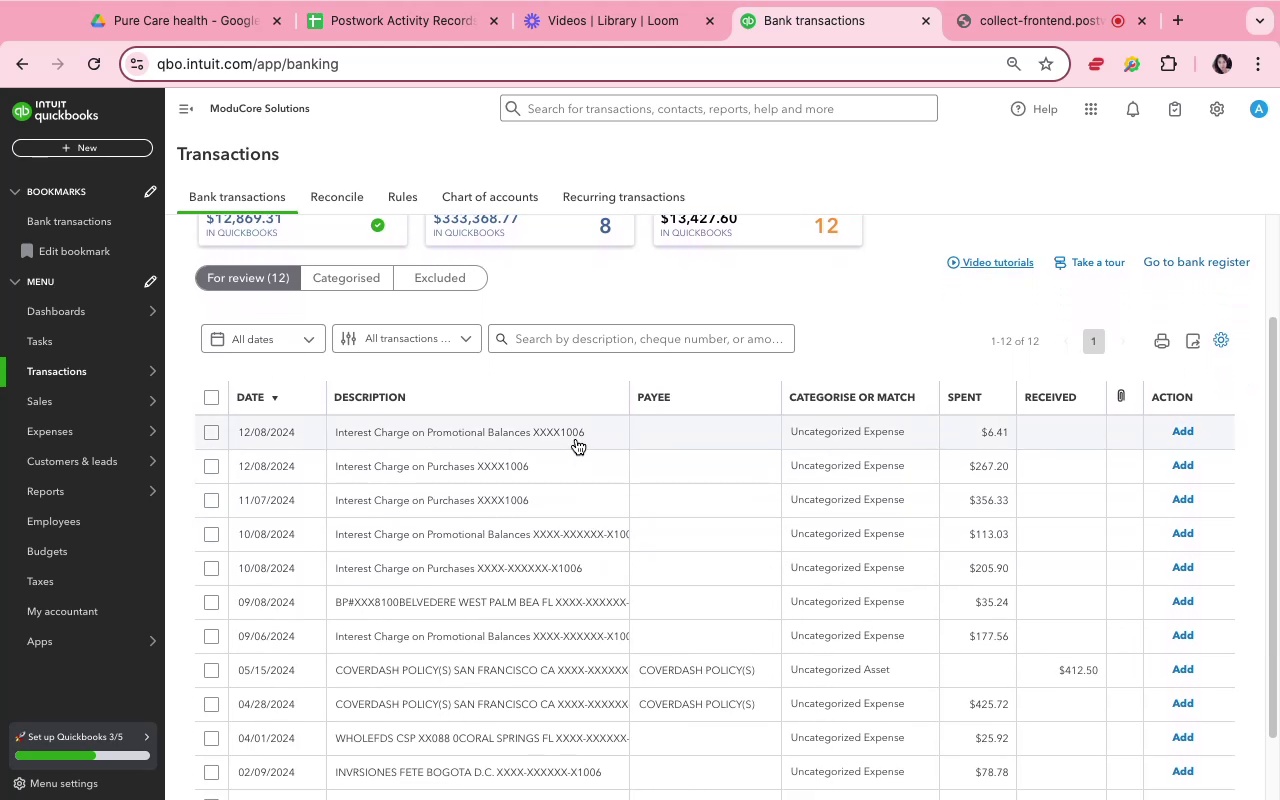 
wait(6.75)
 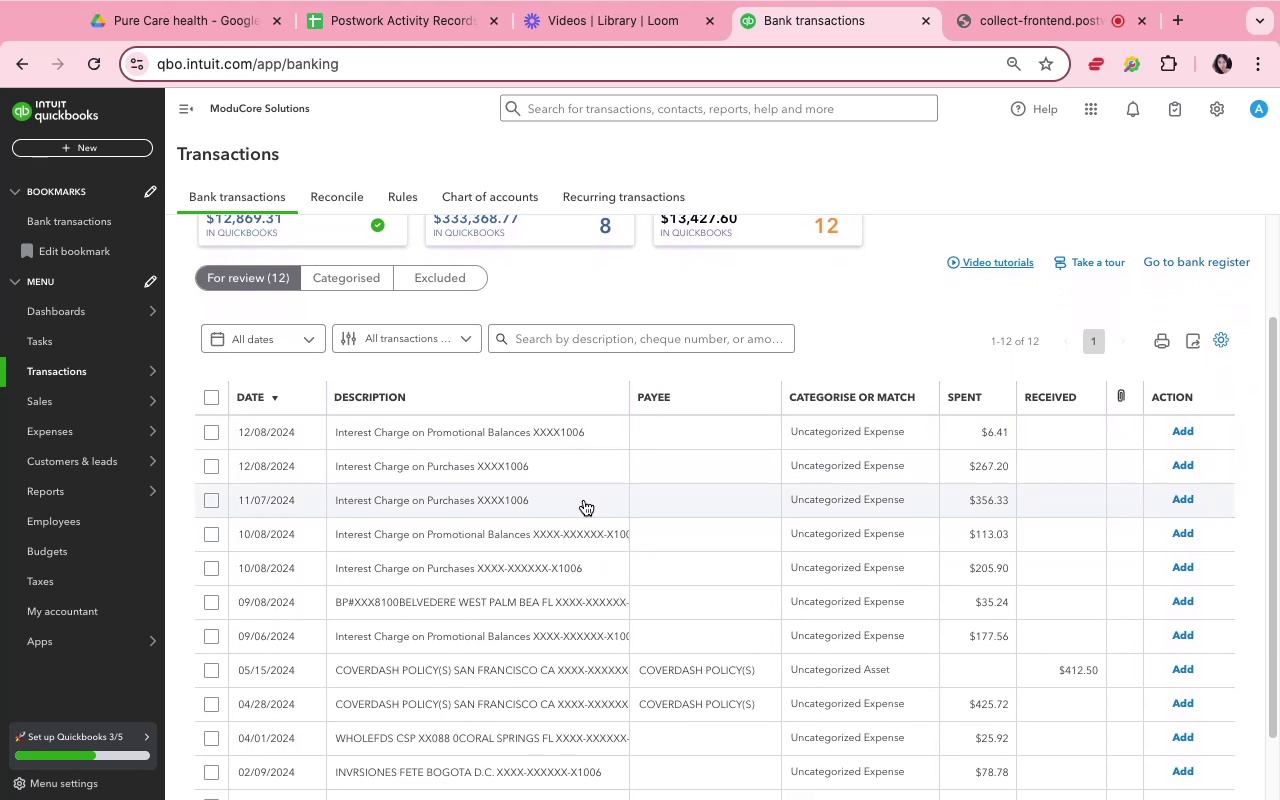 
left_click([576, 439])
 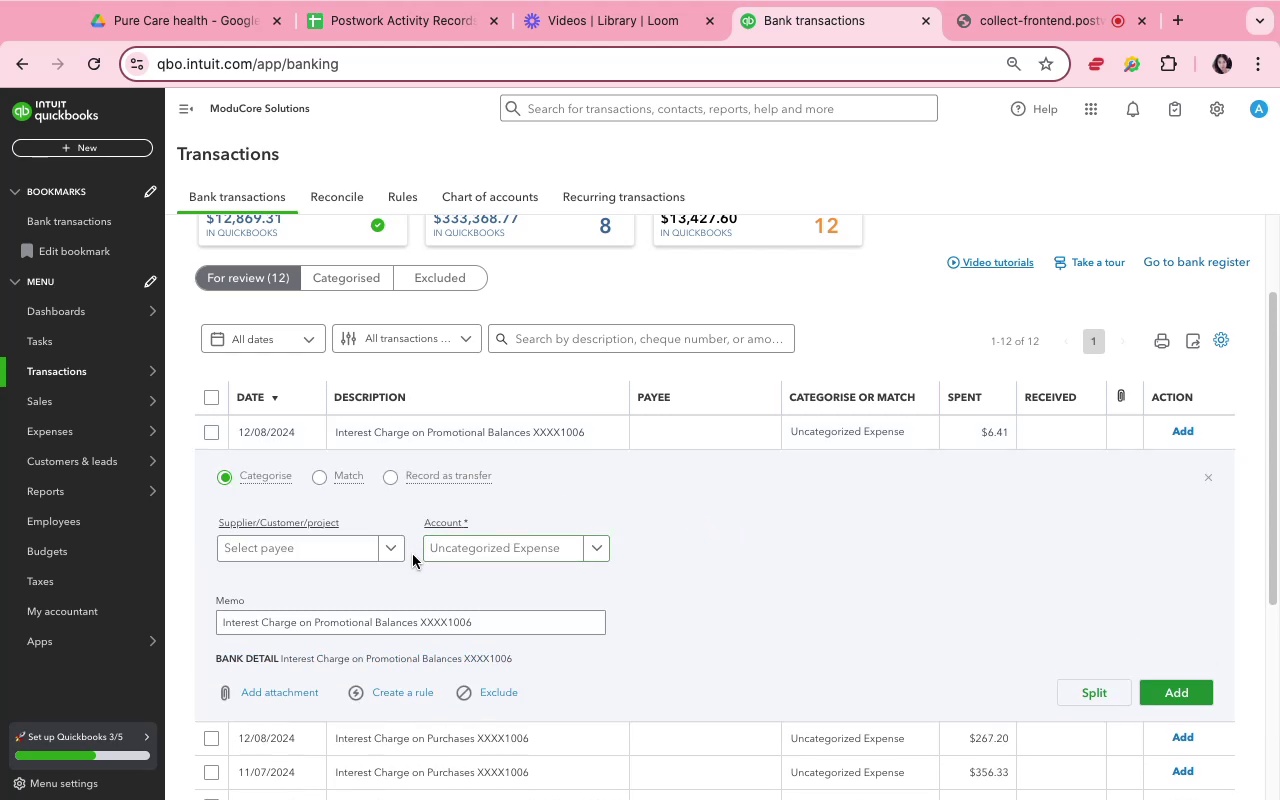 
left_click([395, 556])
 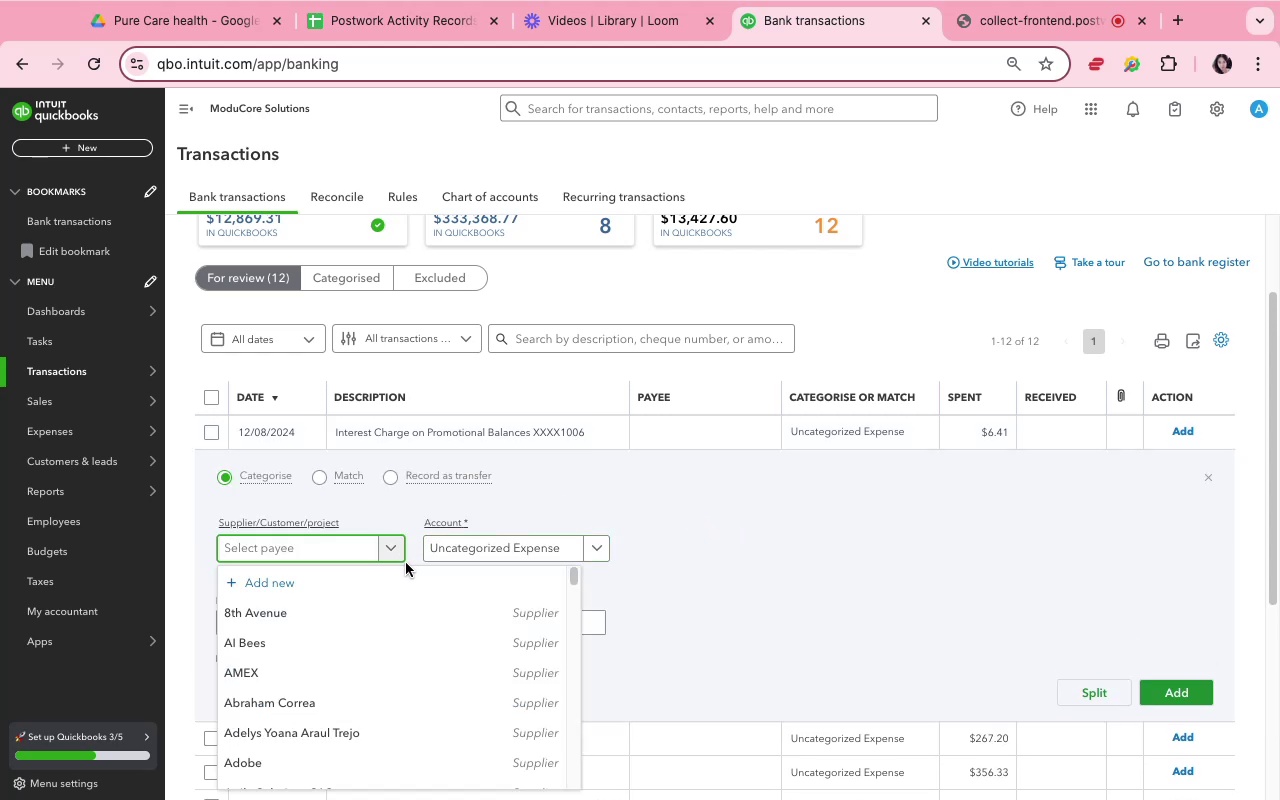 
scroll: coordinate [651, 509], scroll_direction: up, amount: 16.0
 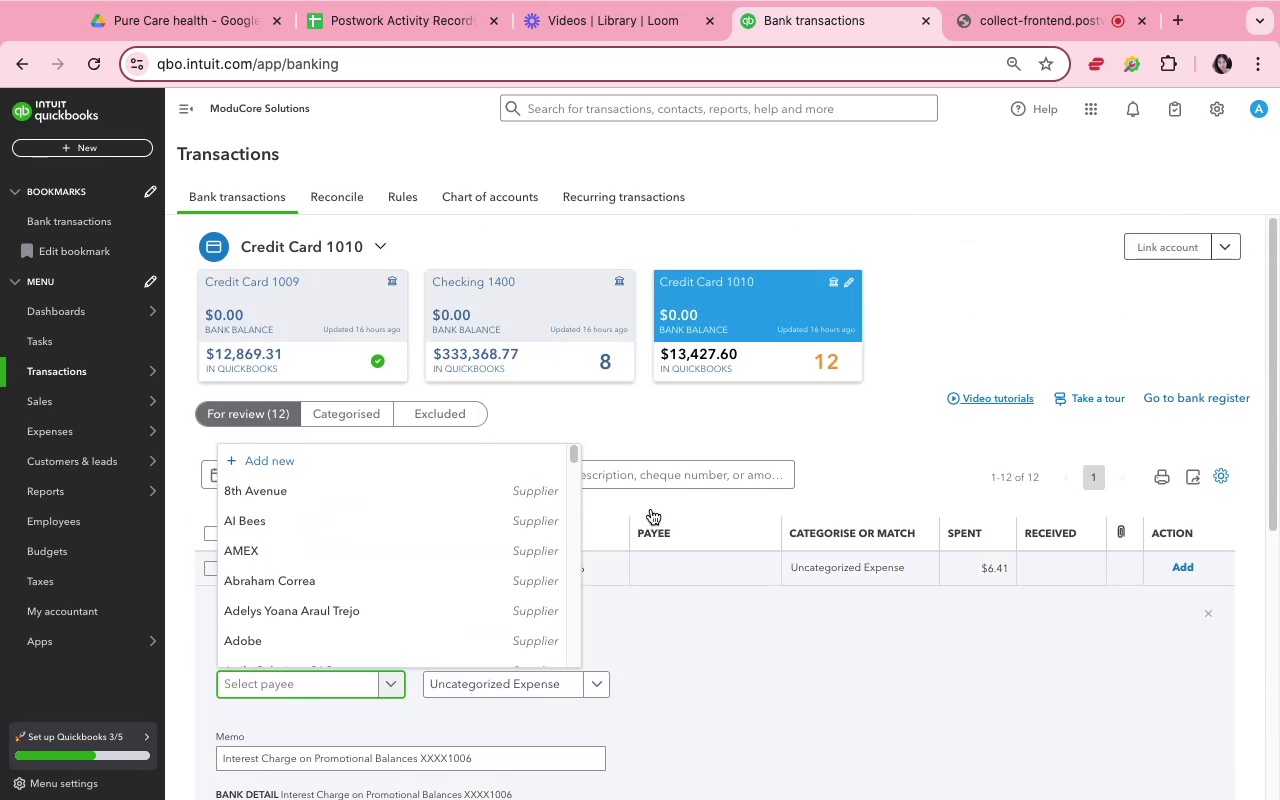 
scroll: coordinate [651, 509], scroll_direction: down, amount: 8.0
 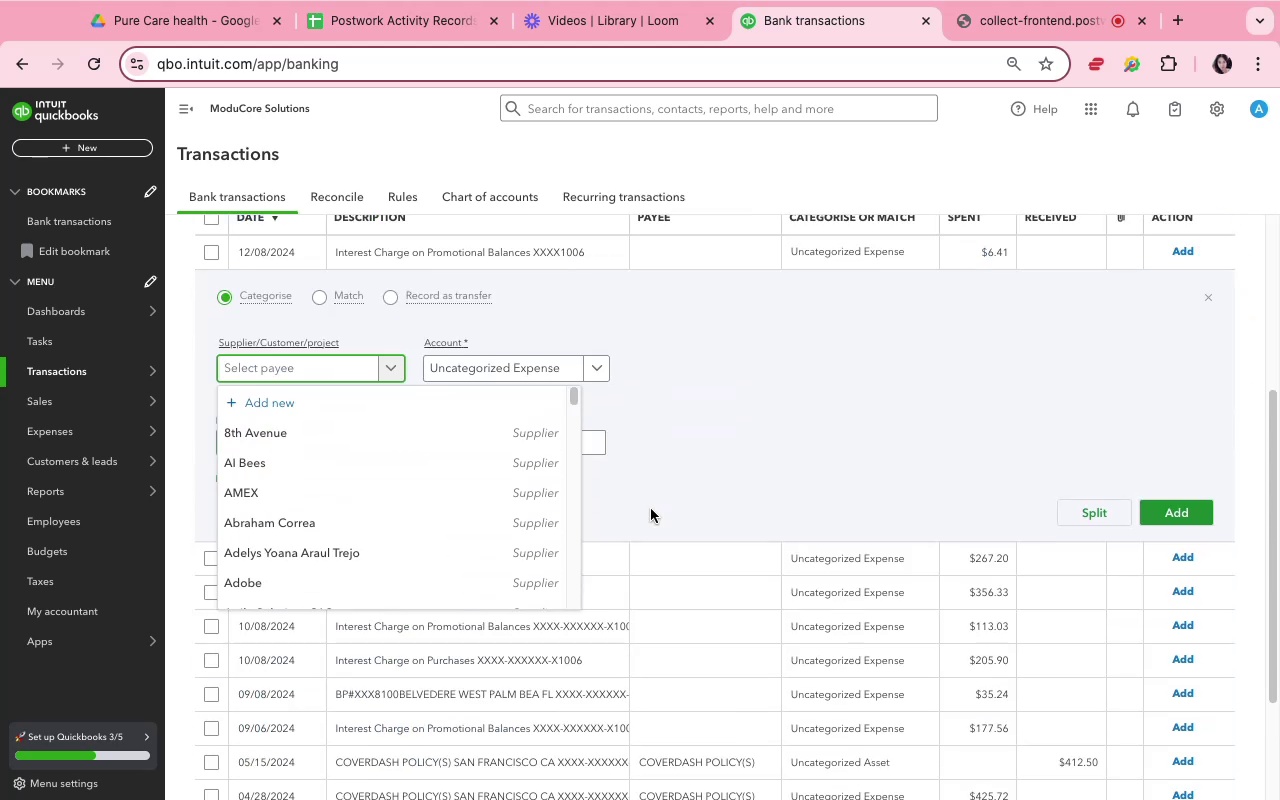 
type(cc)
 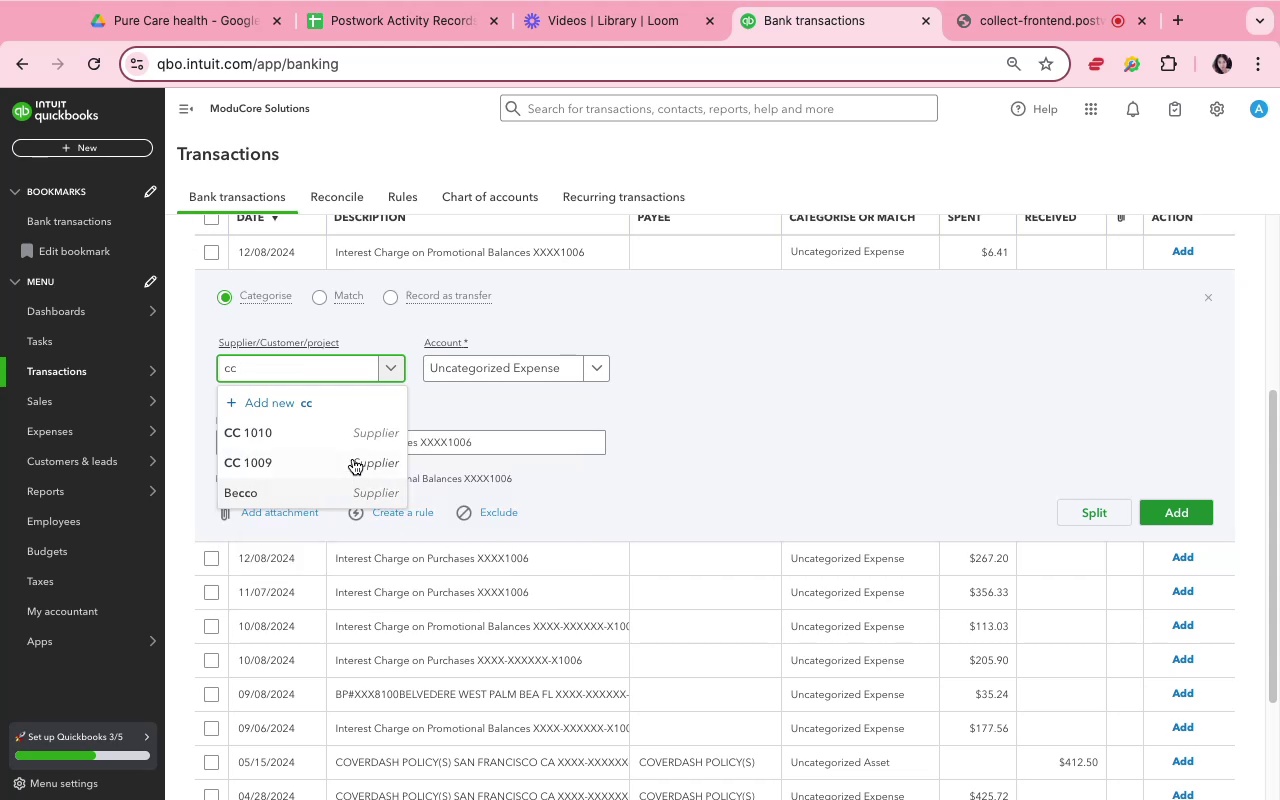 
left_click([348, 439])
 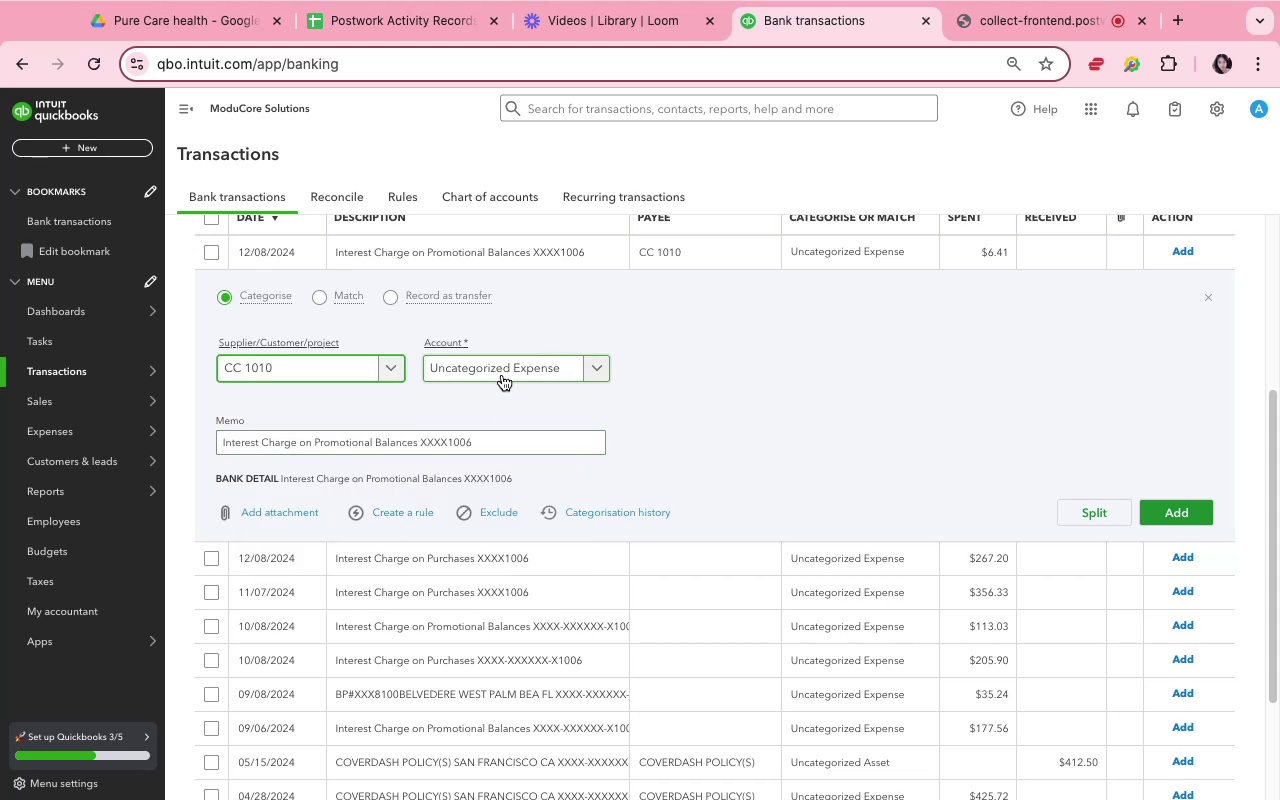 
left_click([502, 373])
 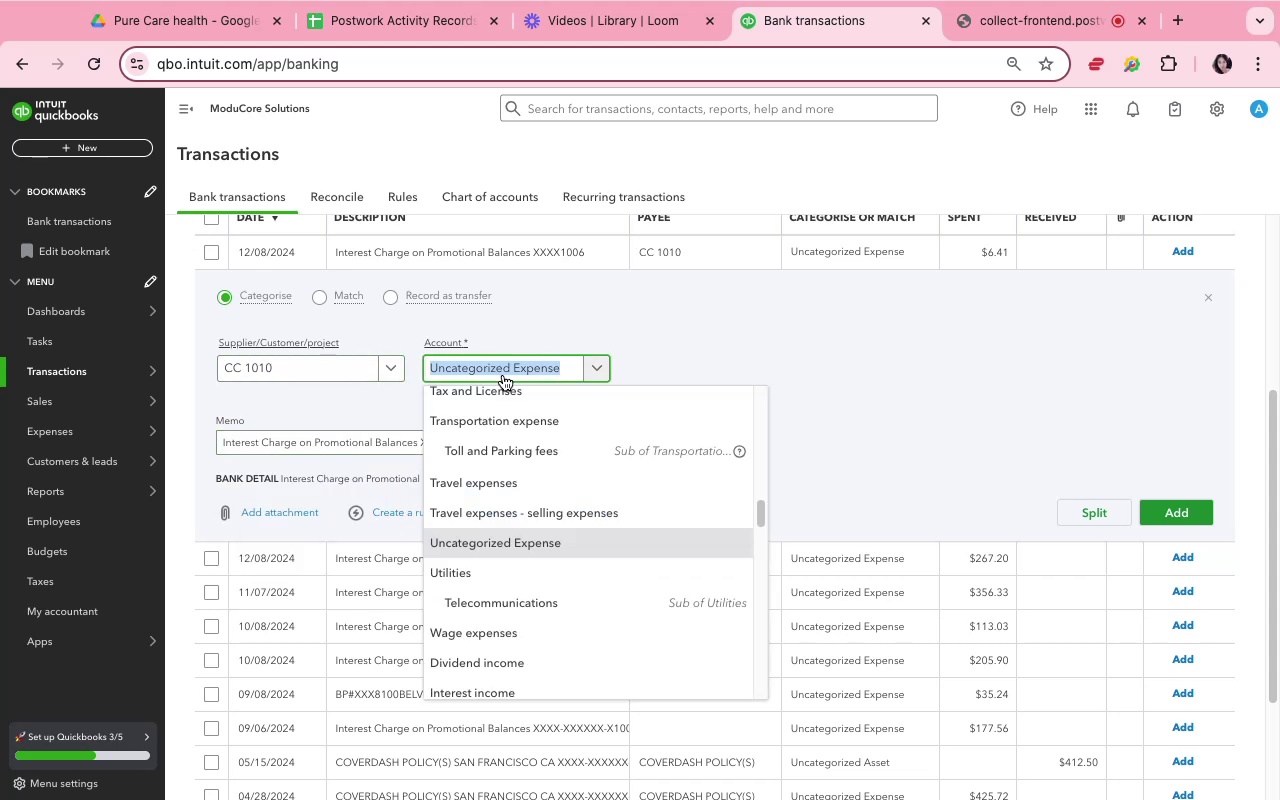 
type(Inte)
 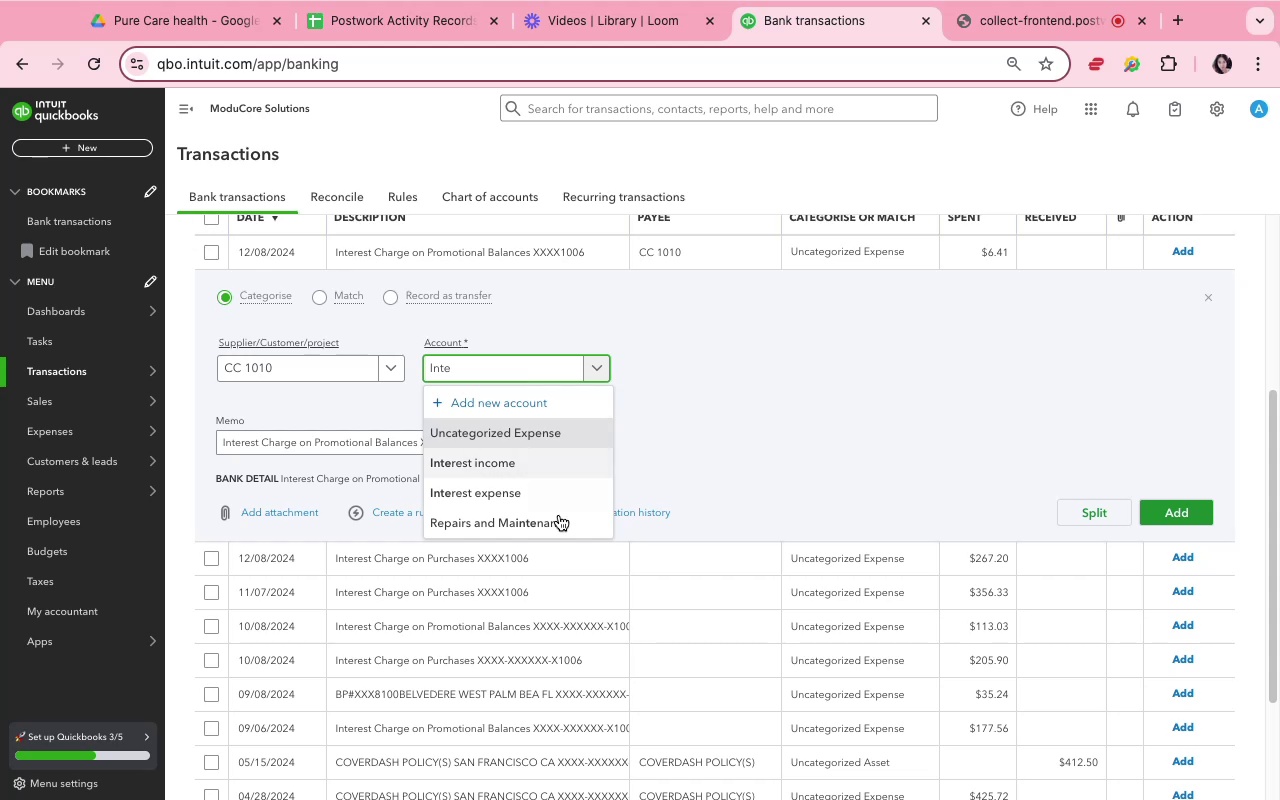 
left_click_drag(start_coordinate=[558, 496], to_coordinate=[643, 412])
 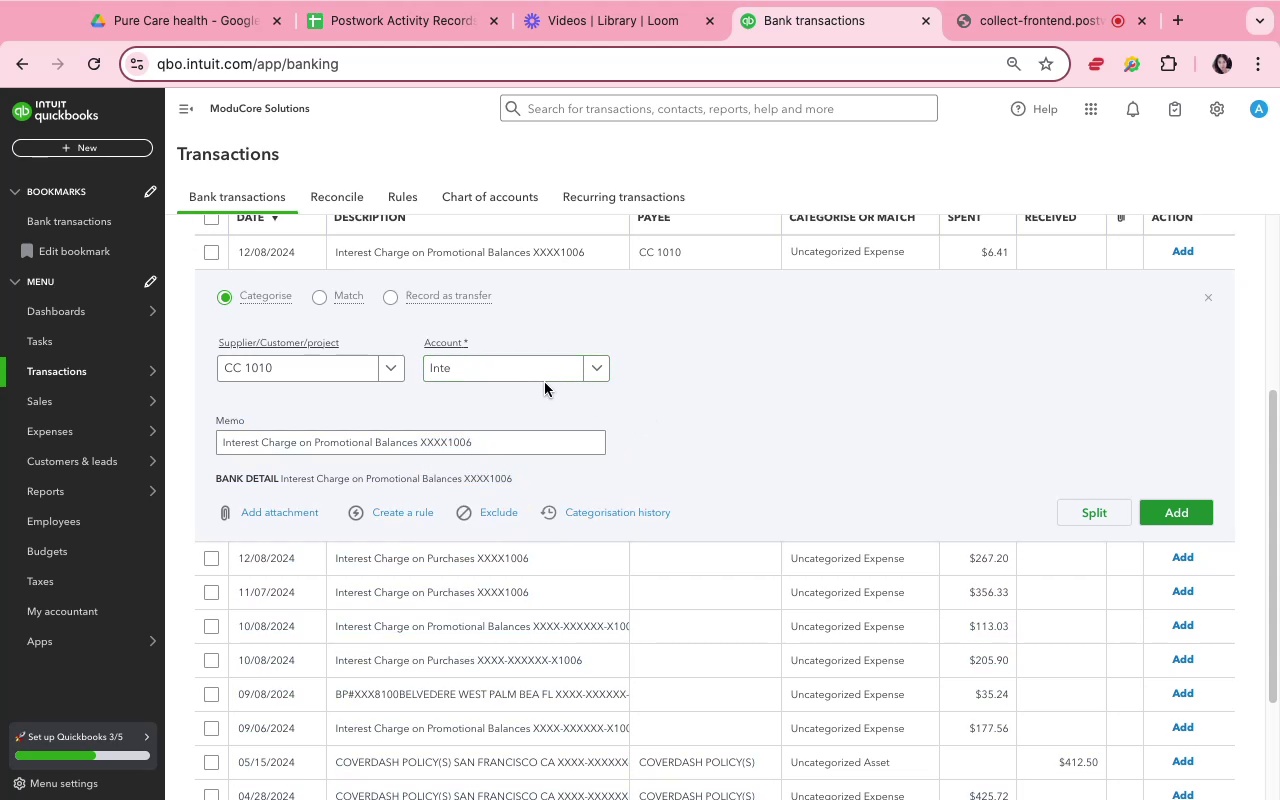 
left_click([519, 361])
 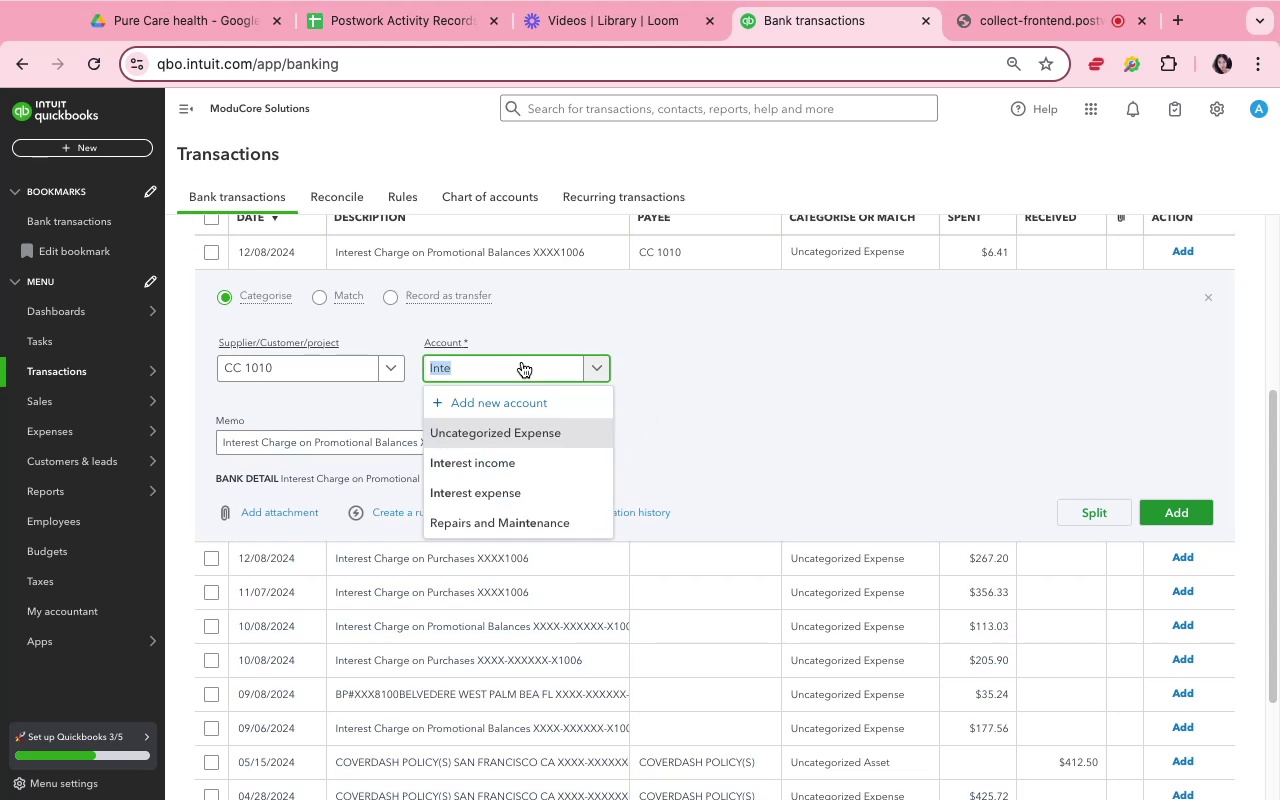 
type(C)
key(Backspace)
type(Baj)
key(Backspace)
 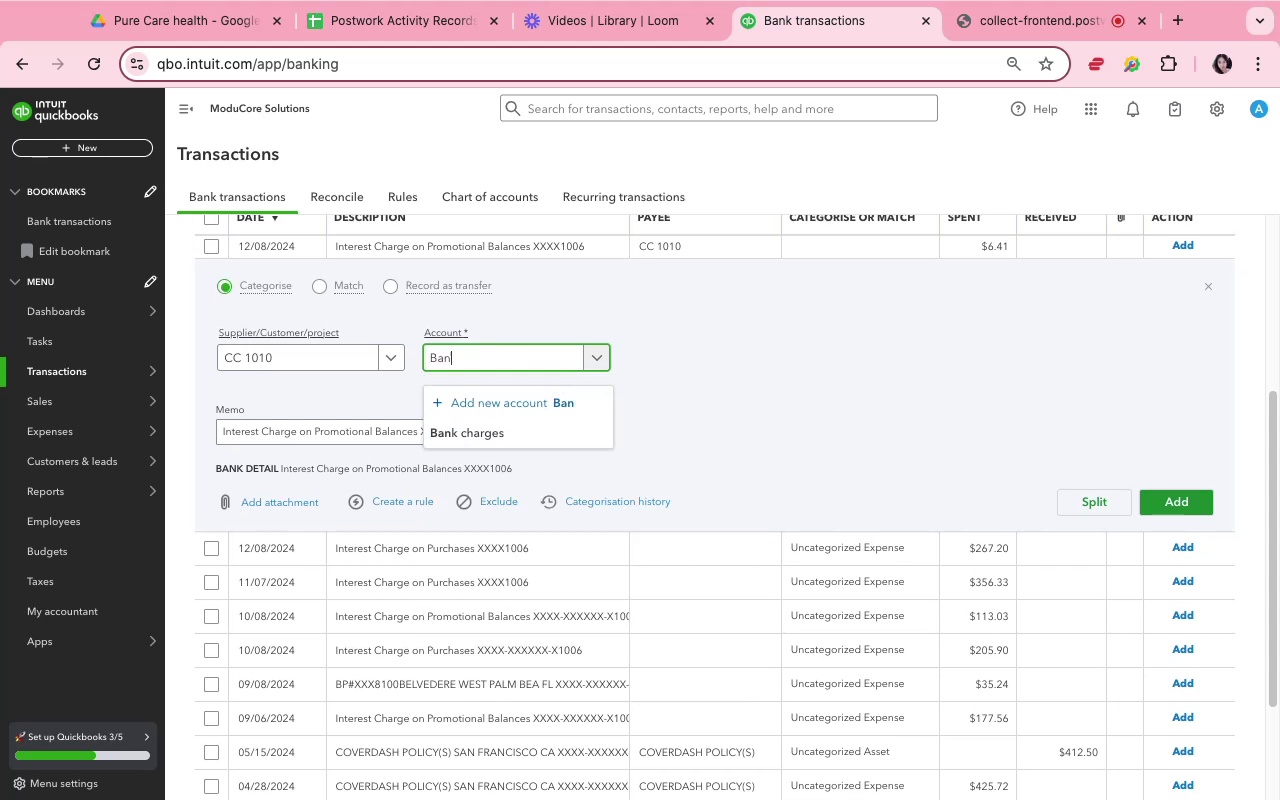 
hold_key(key=N, duration=0.31)
 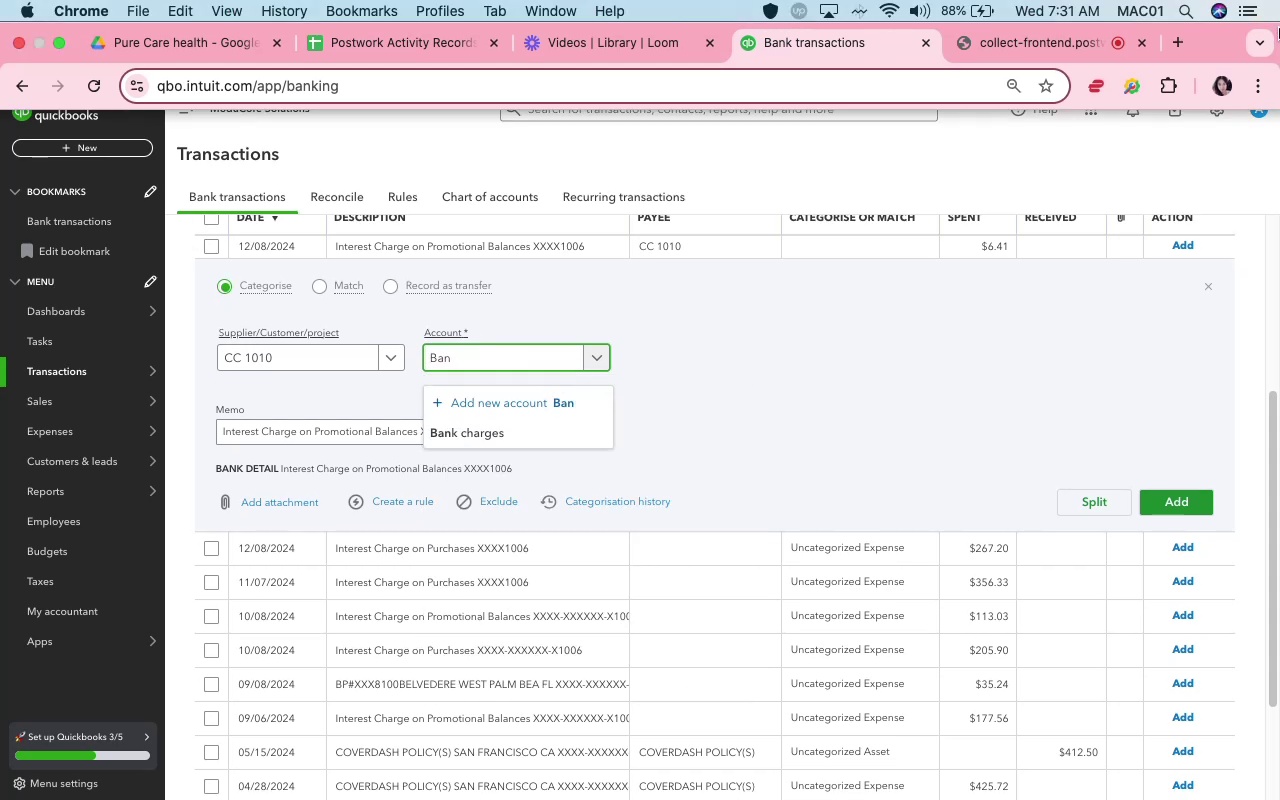 
left_click([558, 434])
 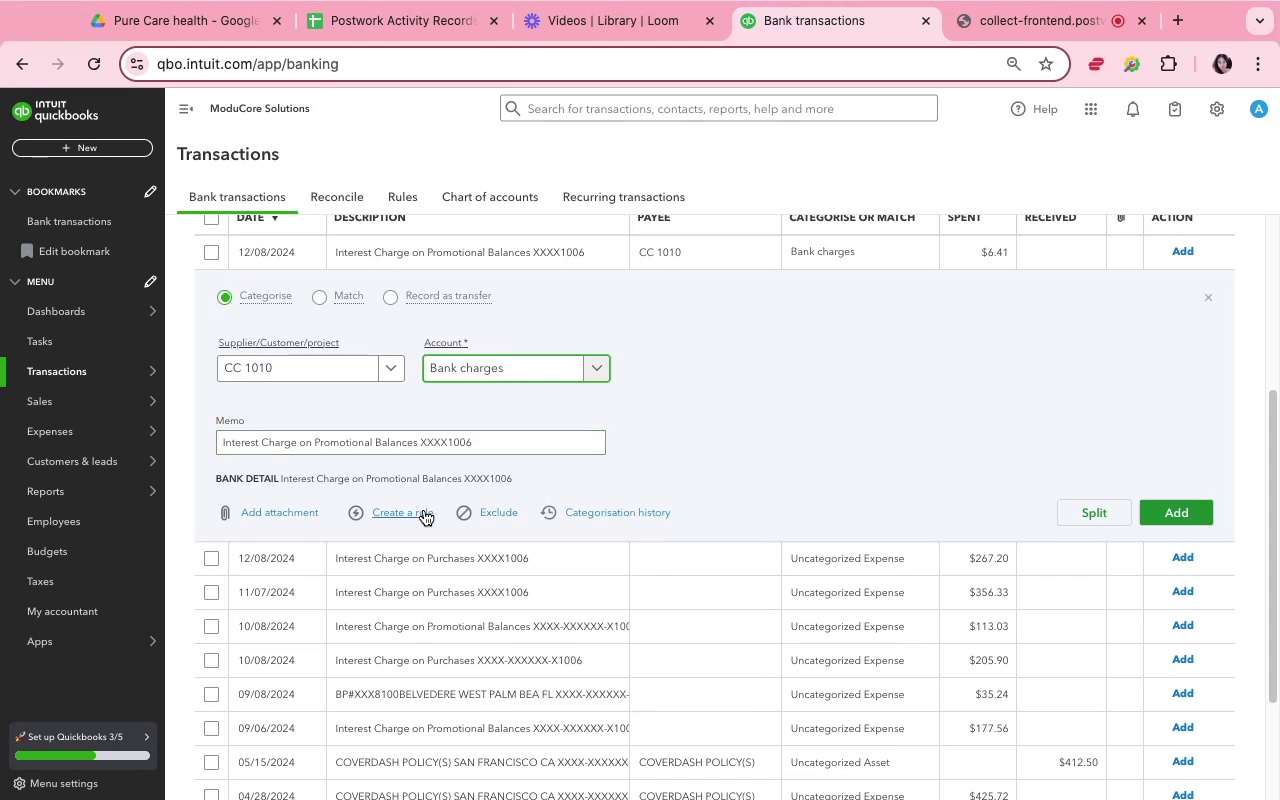 
left_click([422, 512])
 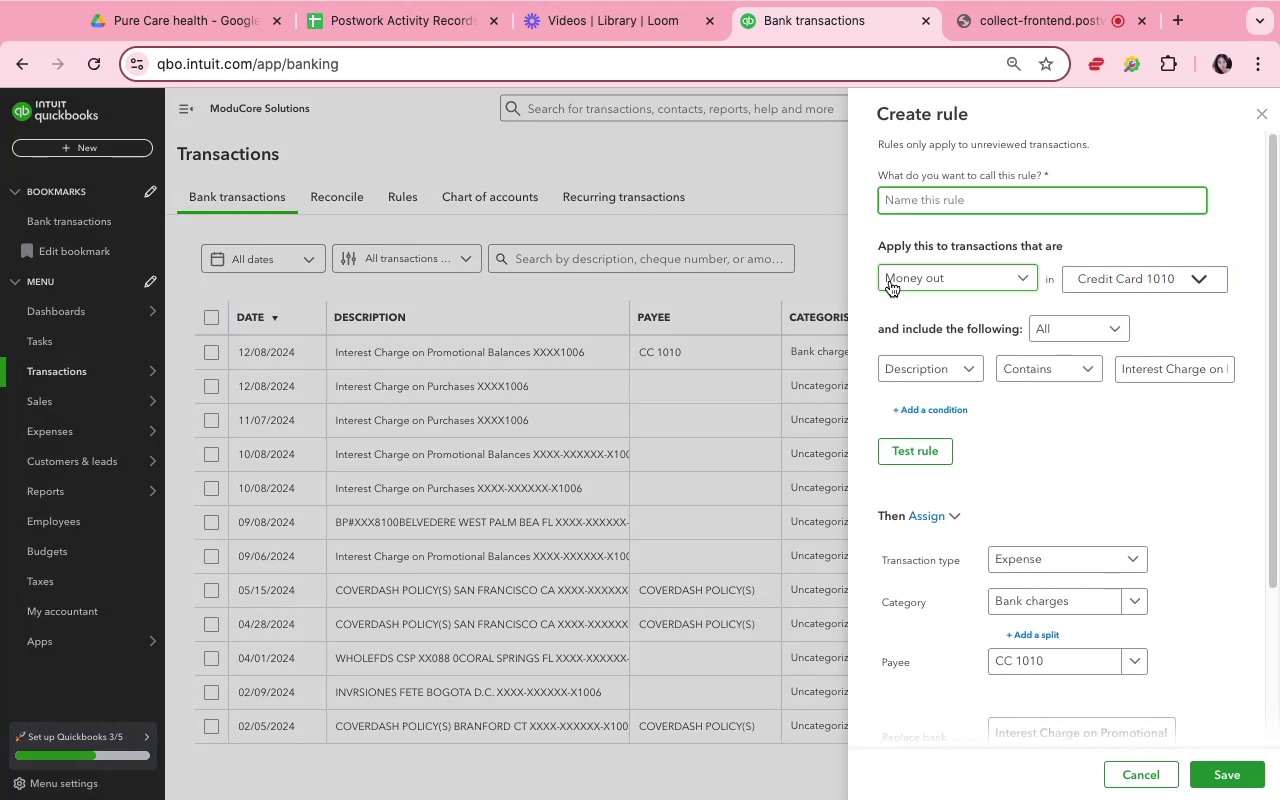 
type(int charges)
key(Backspace)
type( on purchase)
 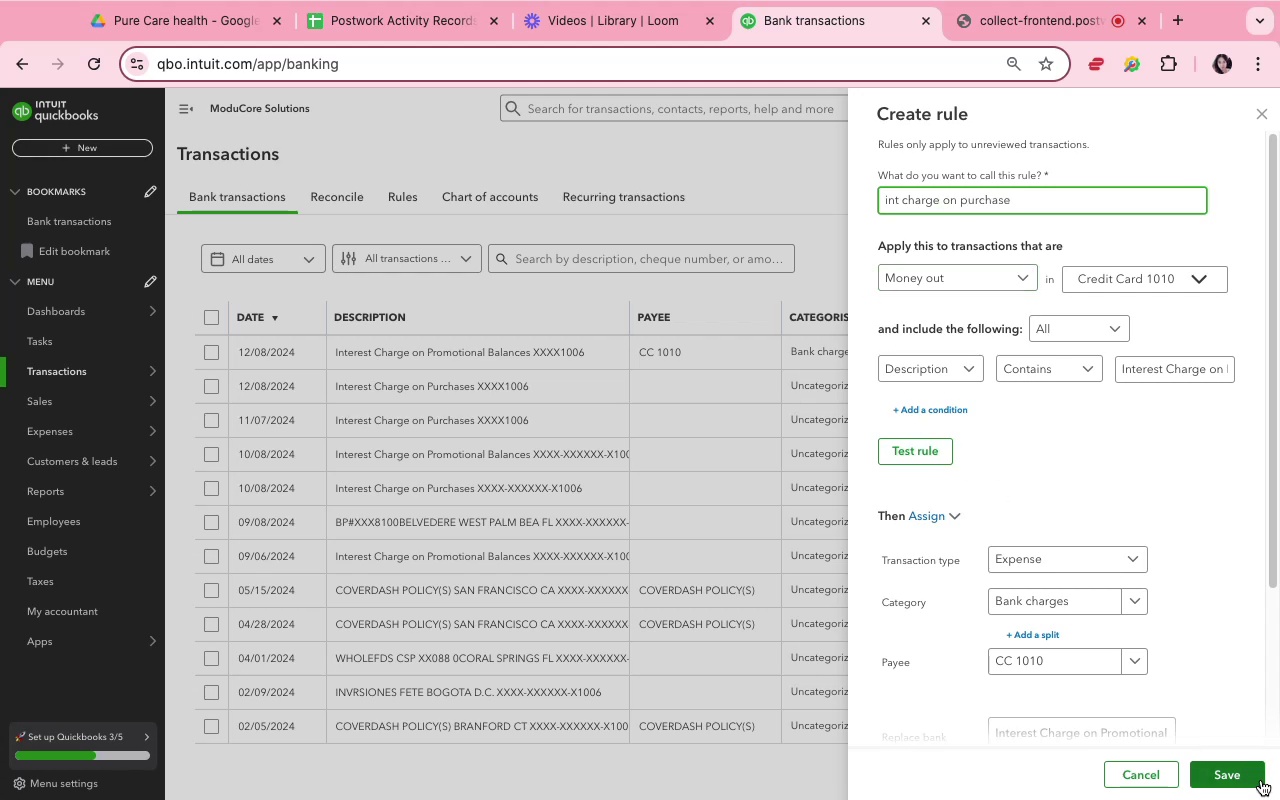 
left_click([1259, 780])
 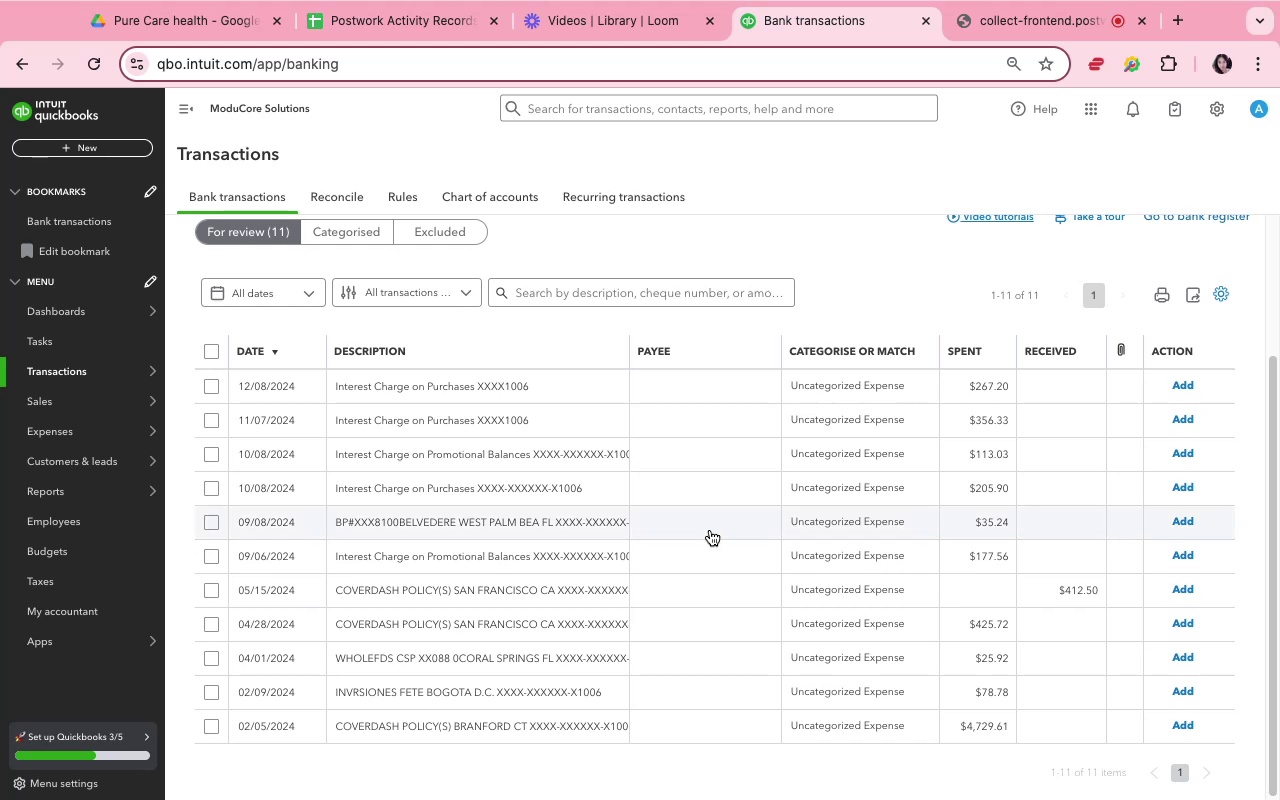 
wait(9.12)
 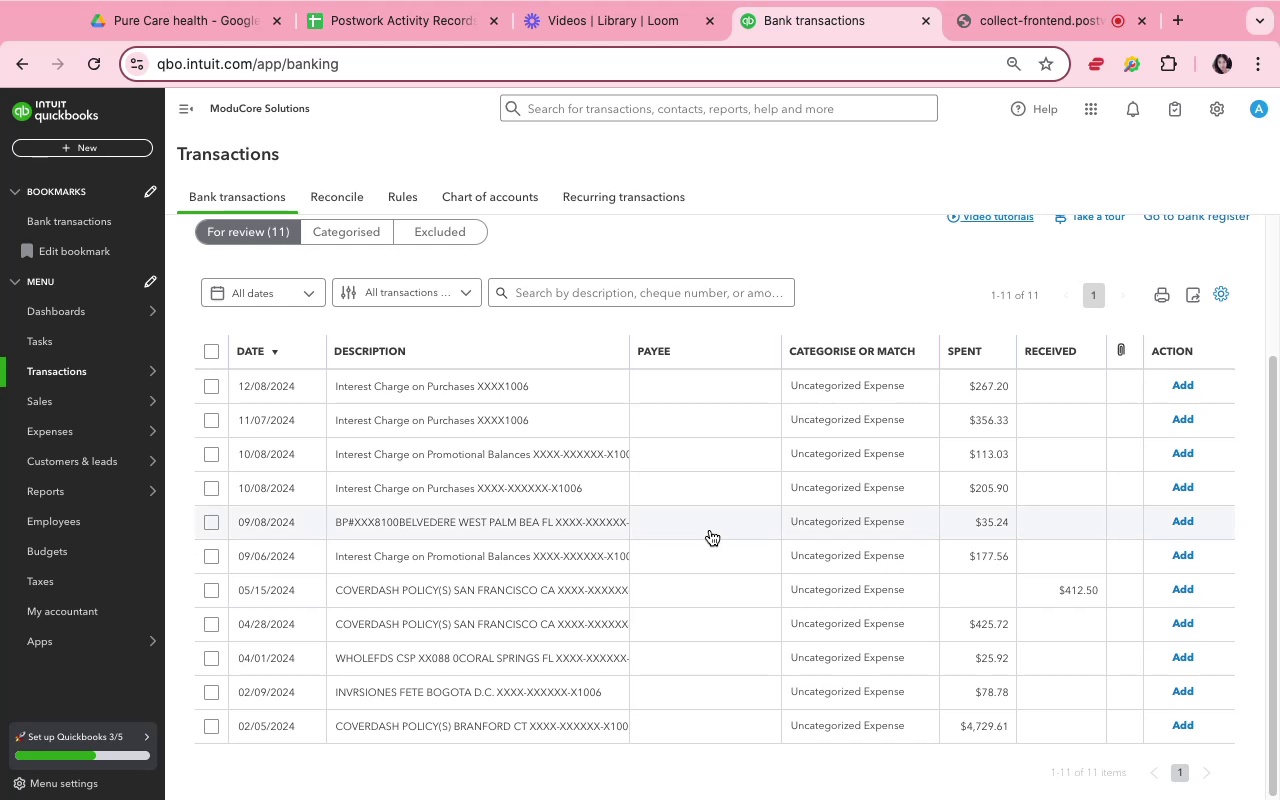 
left_click([682, 381])
 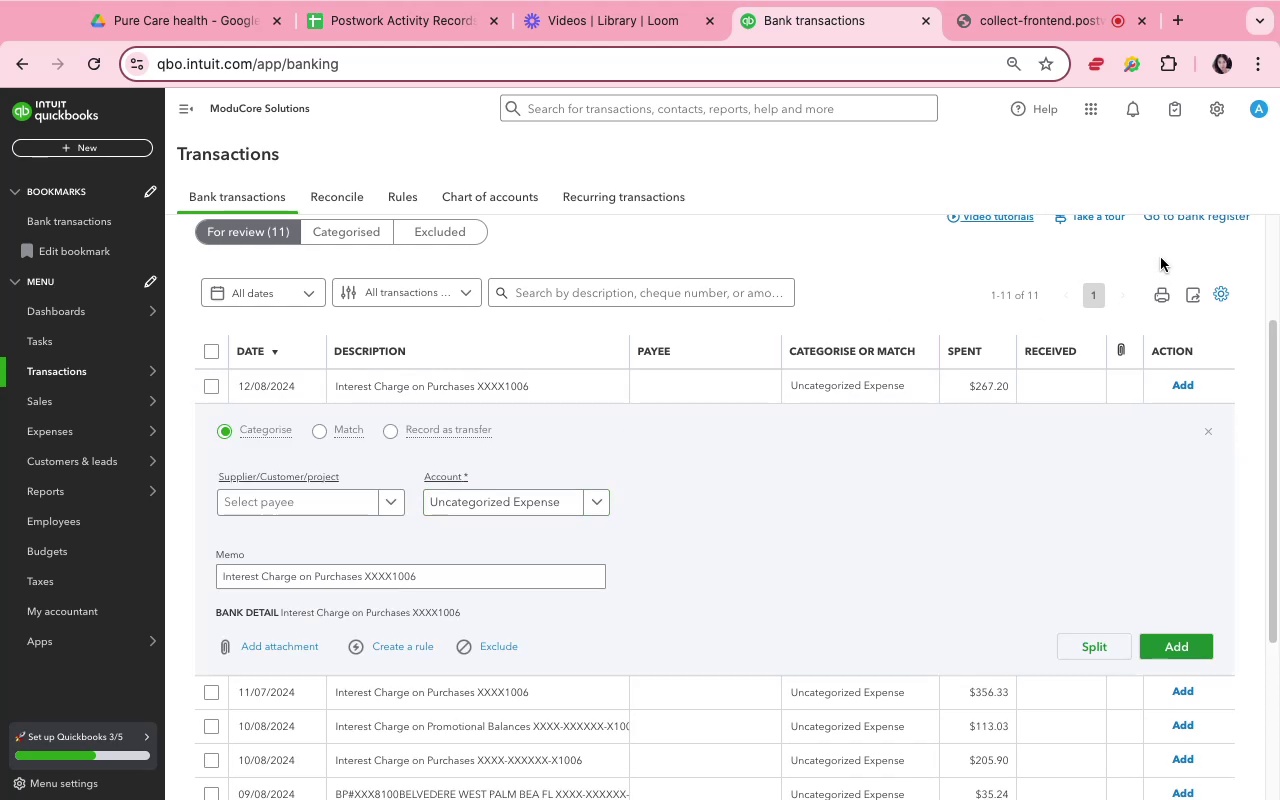 
left_click([1163, 219])
 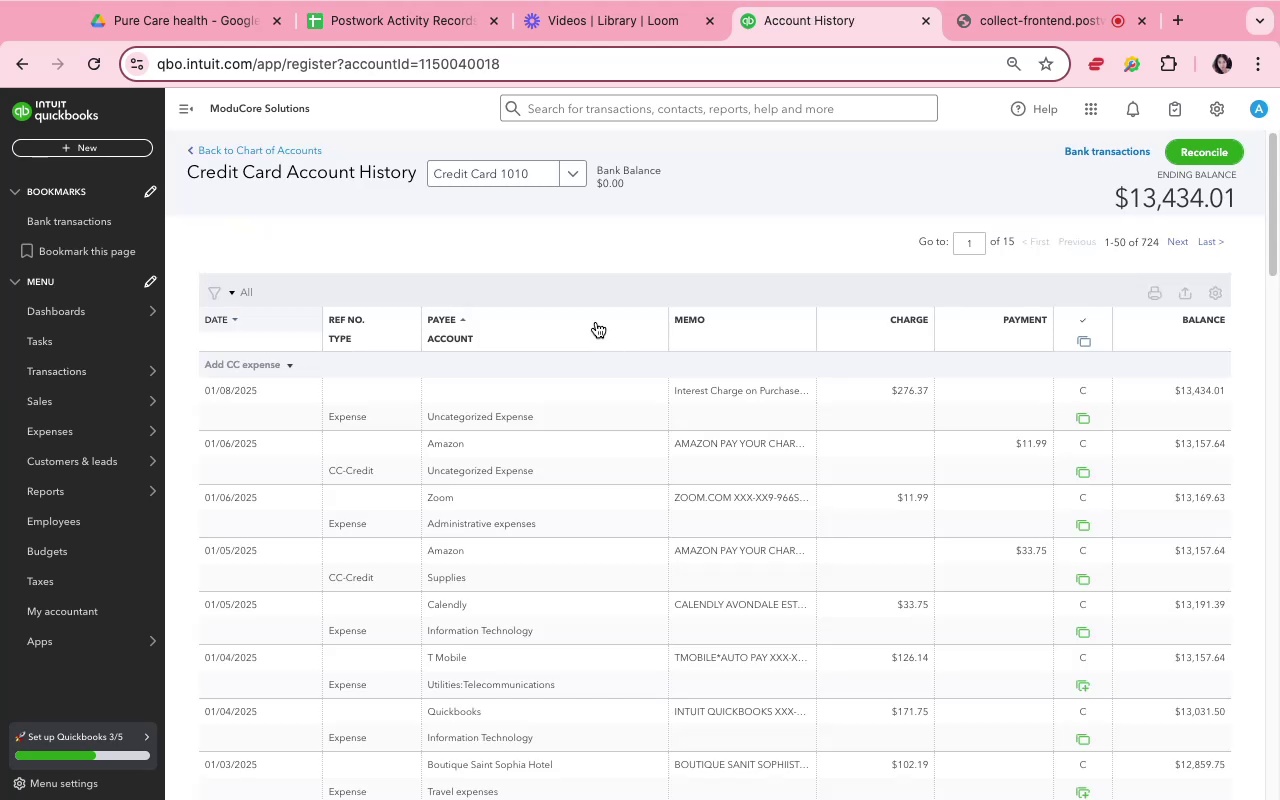 
left_click([605, 421])
 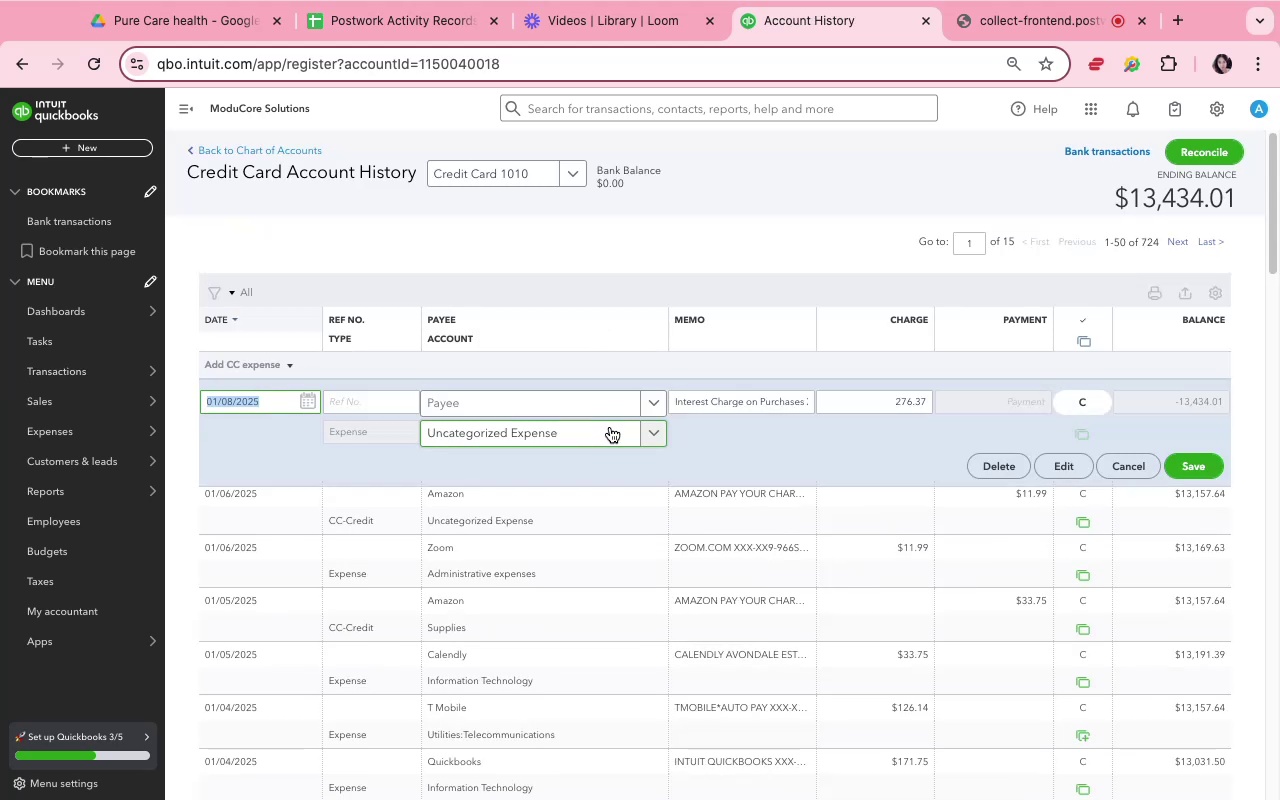 
left_click([614, 433])
 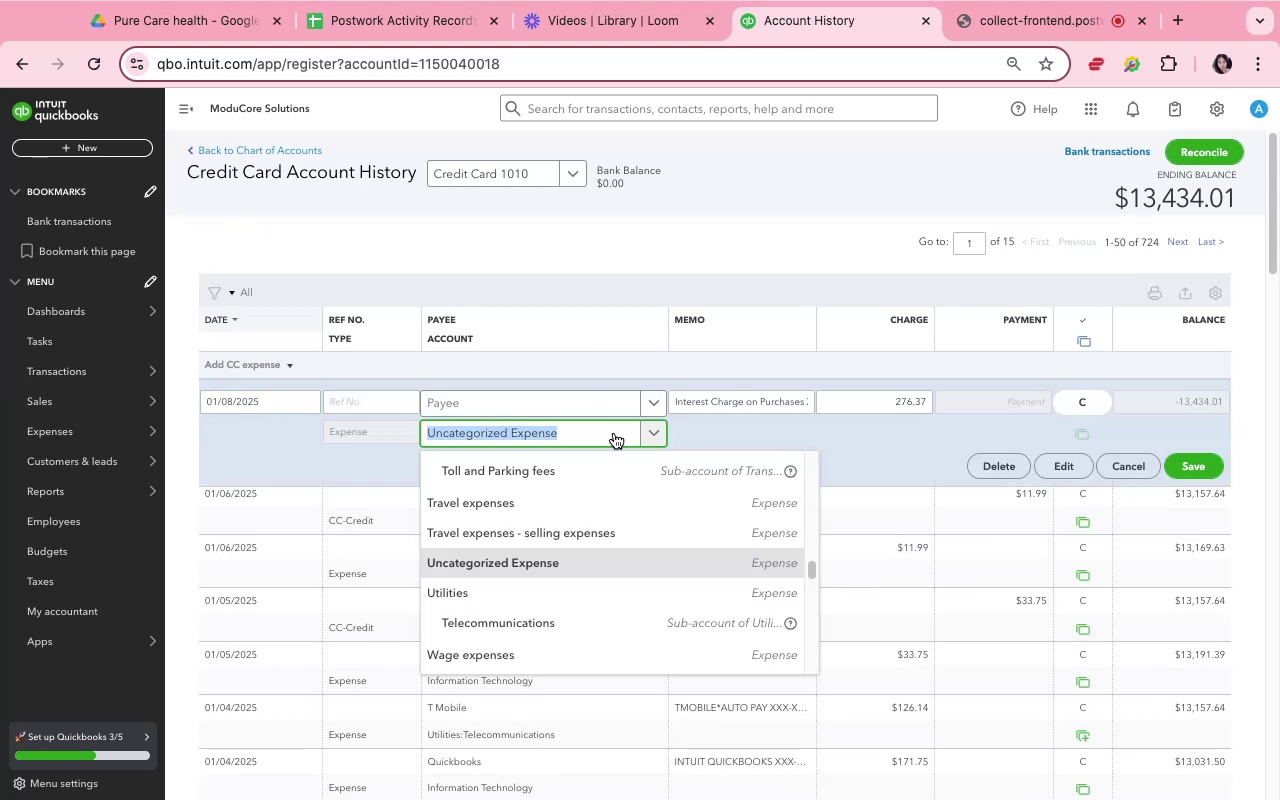 
left_click([614, 433])
 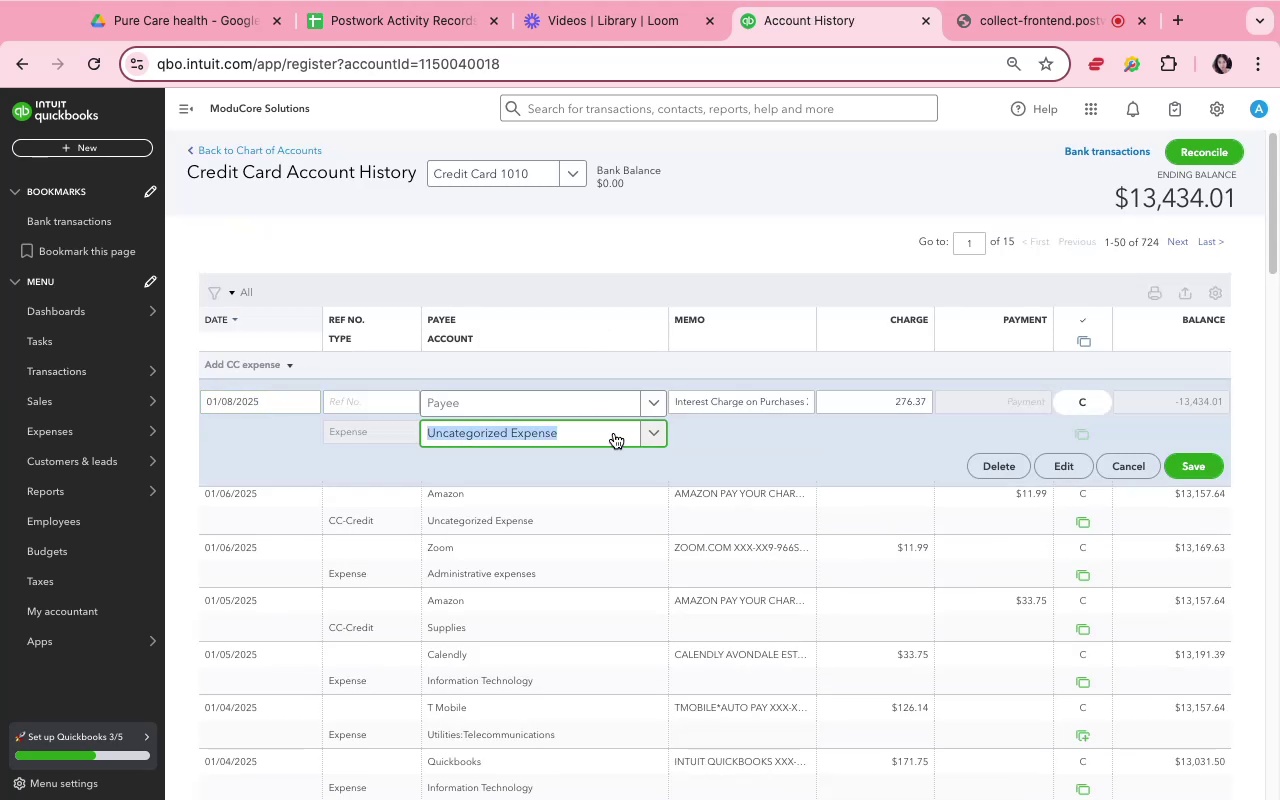 
left_click([614, 433])
 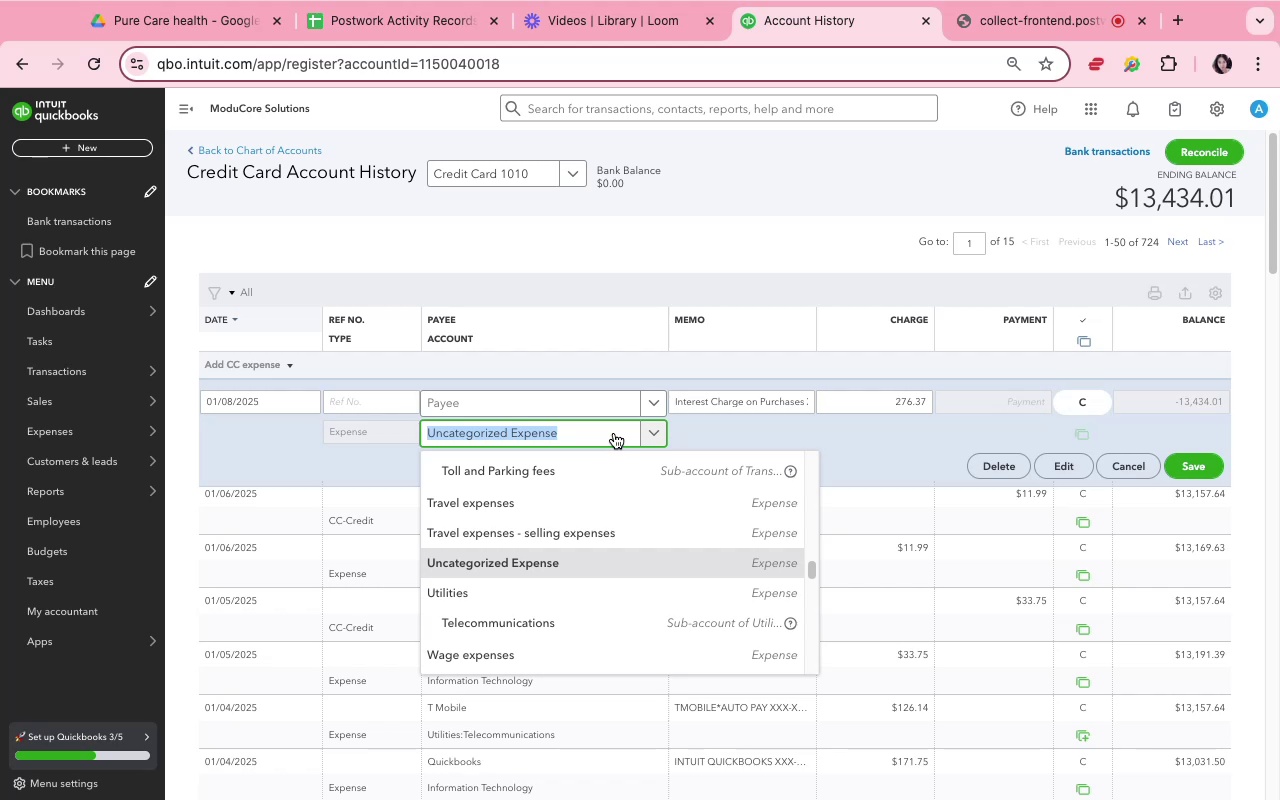 
type(bank)
 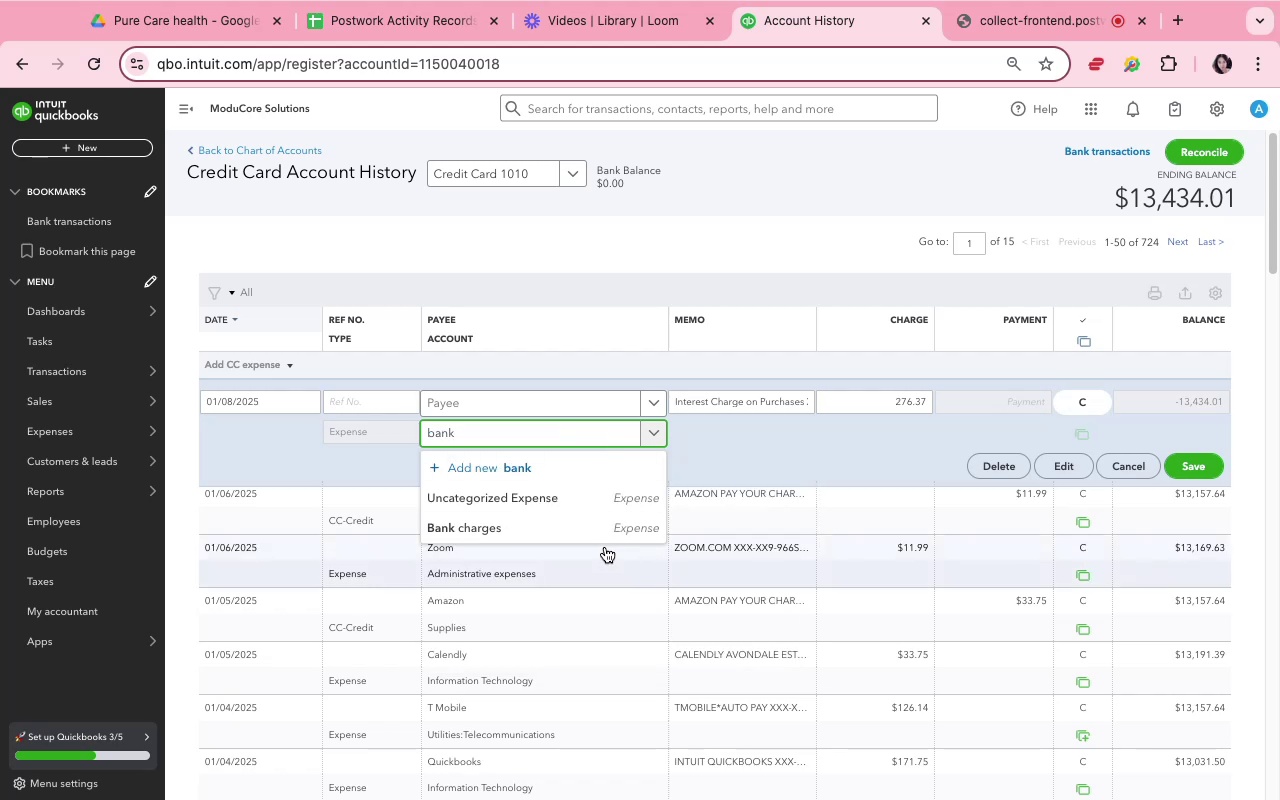 
left_click([603, 531])
 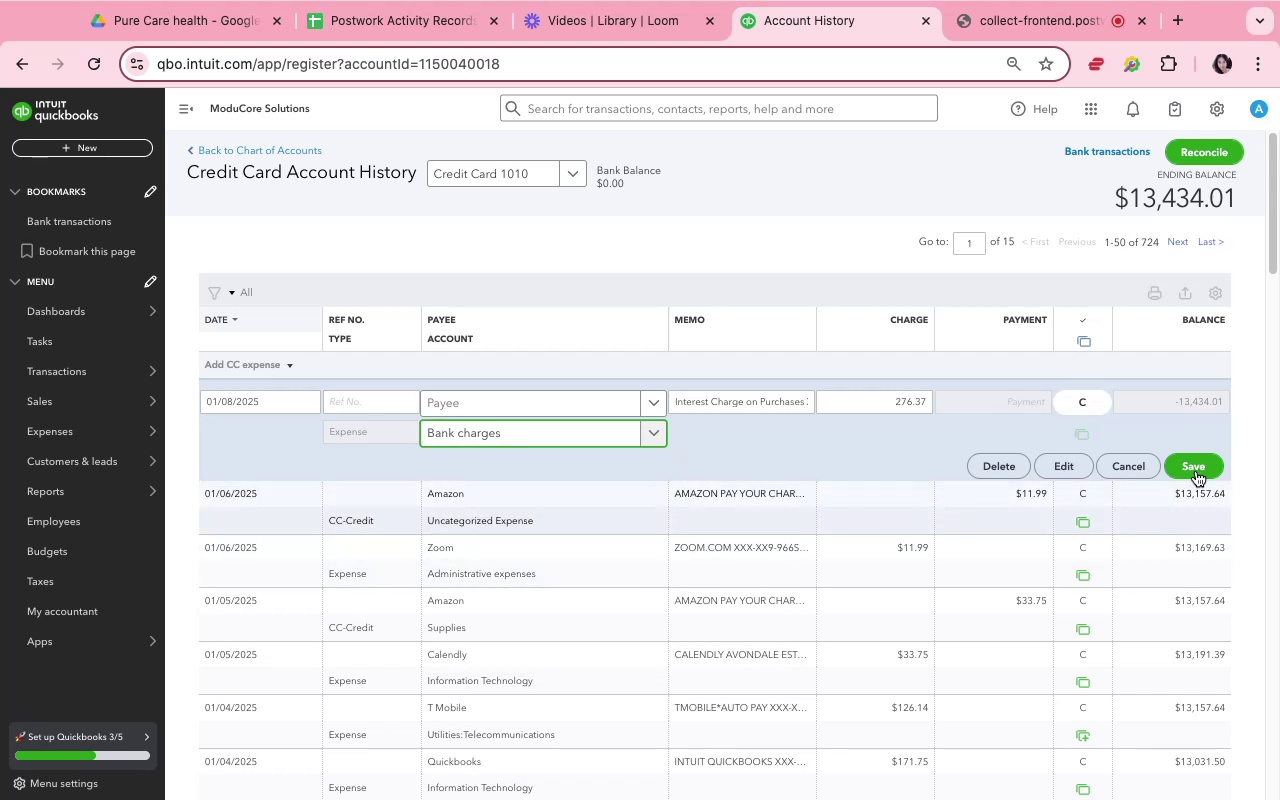 
left_click([1197, 459])
 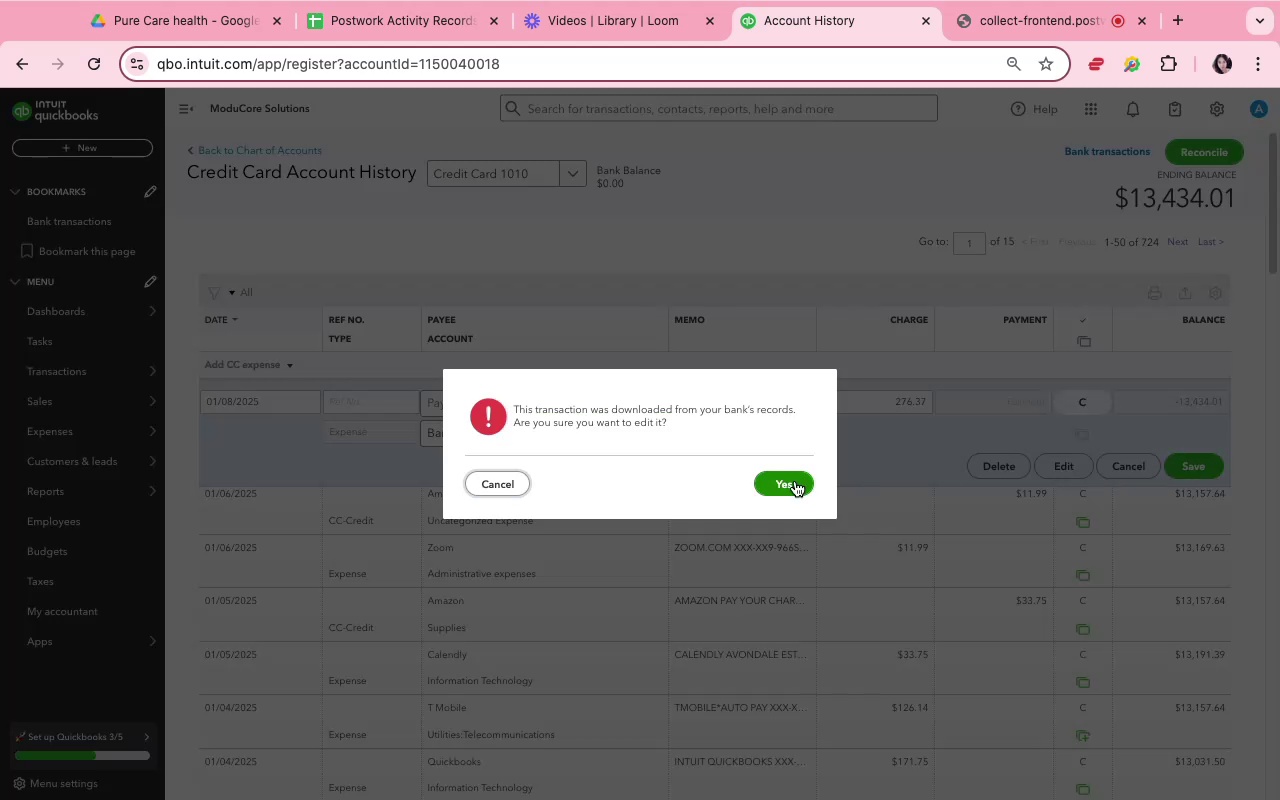 
left_click([794, 482])
 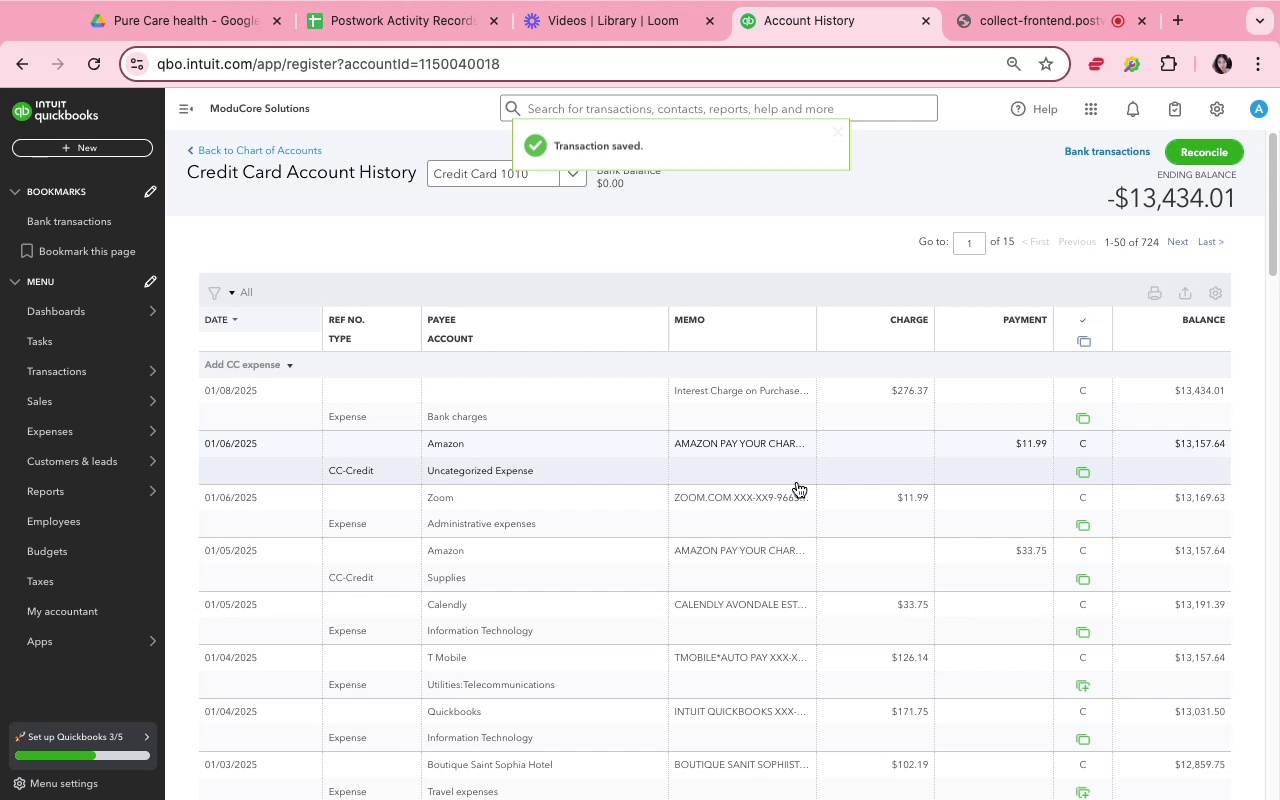 
left_click([776, 478])
 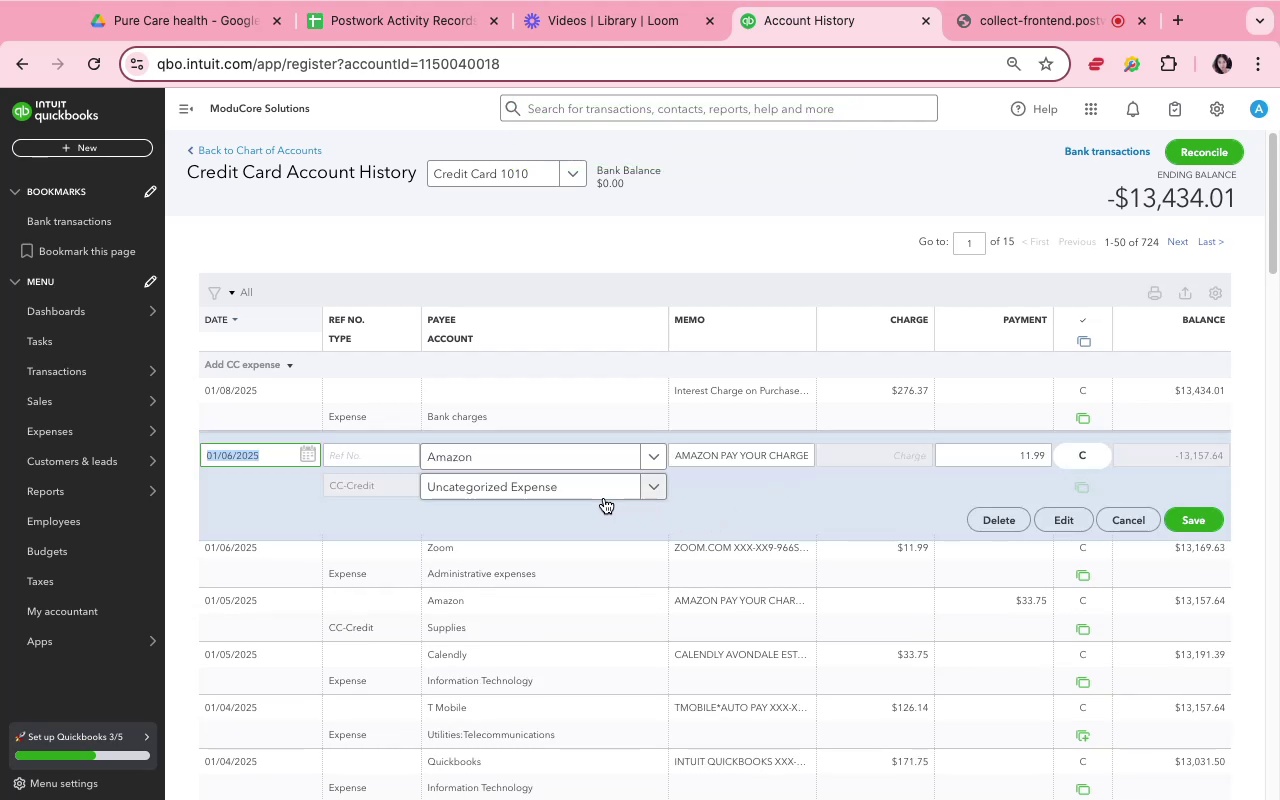 
left_click([597, 496])
 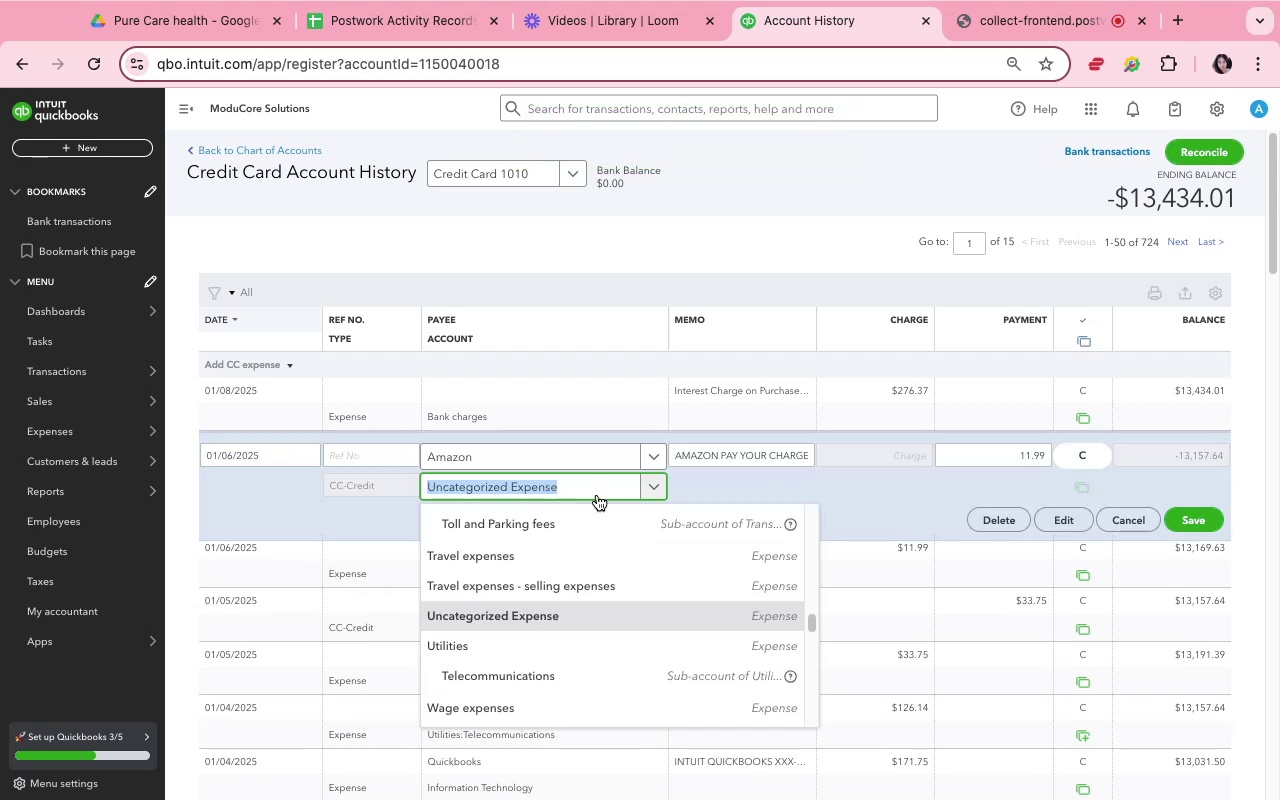 
type(supp)
 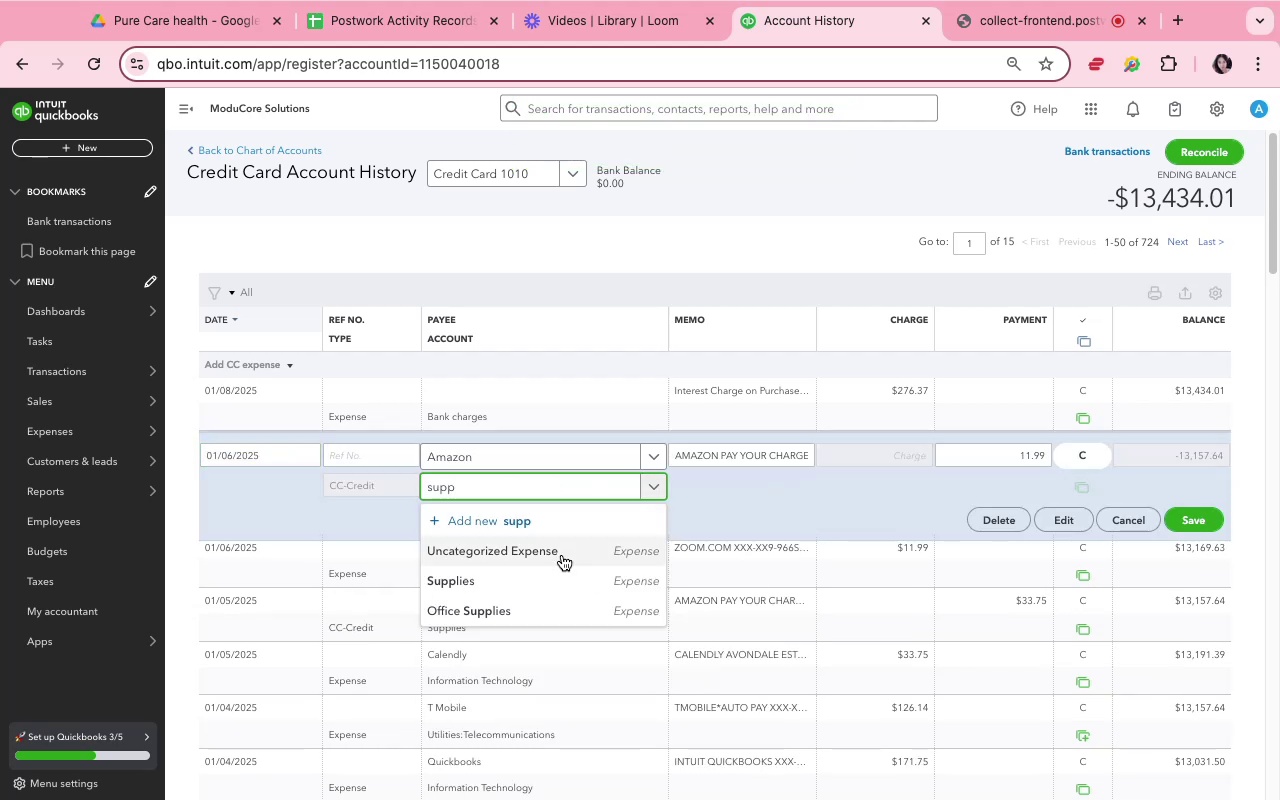 
left_click([557, 579])
 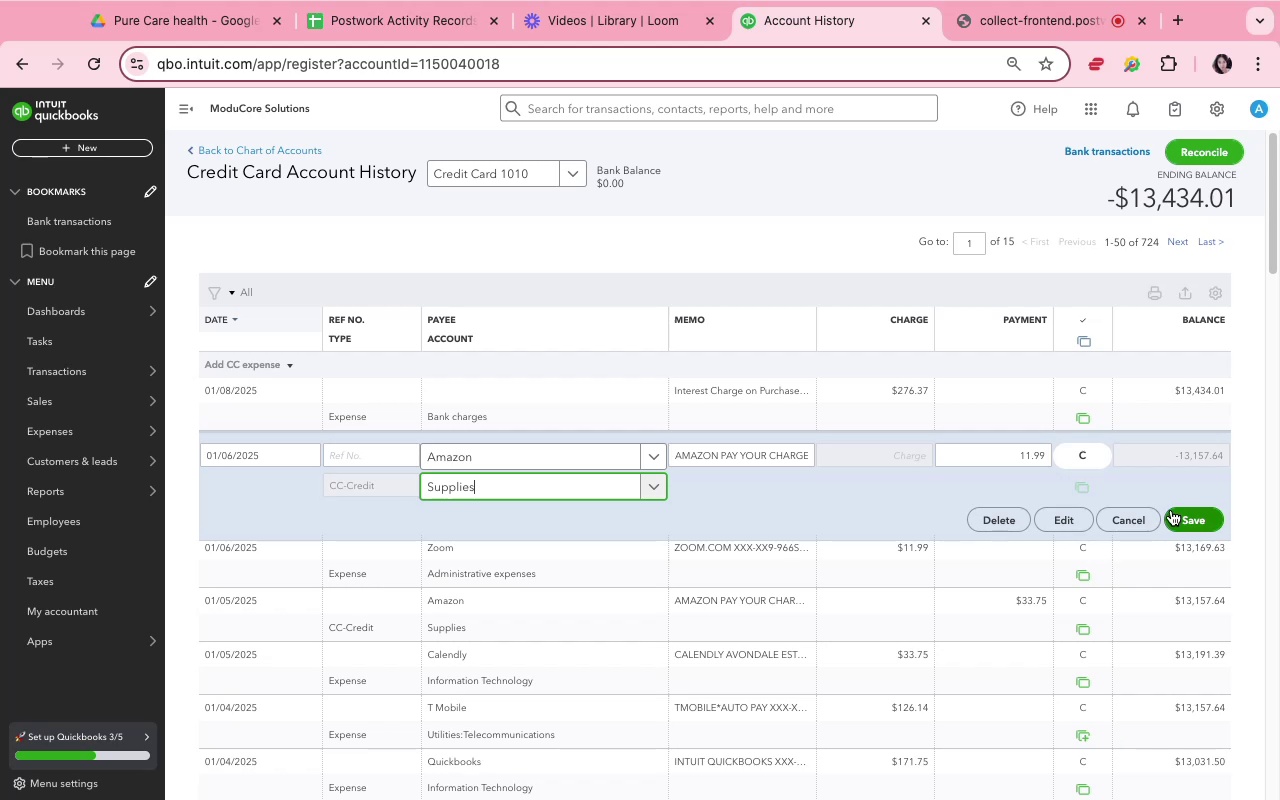 
left_click([1198, 518])
 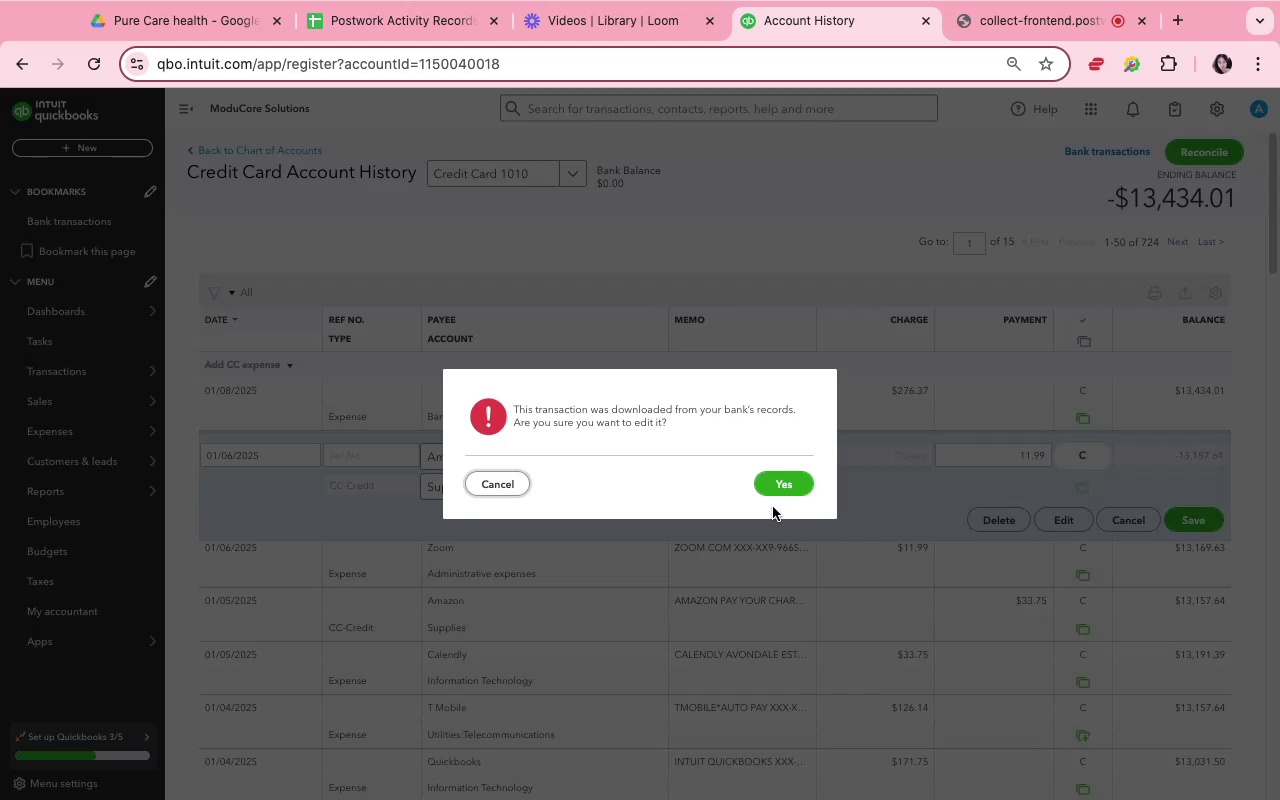 
left_click([783, 485])
 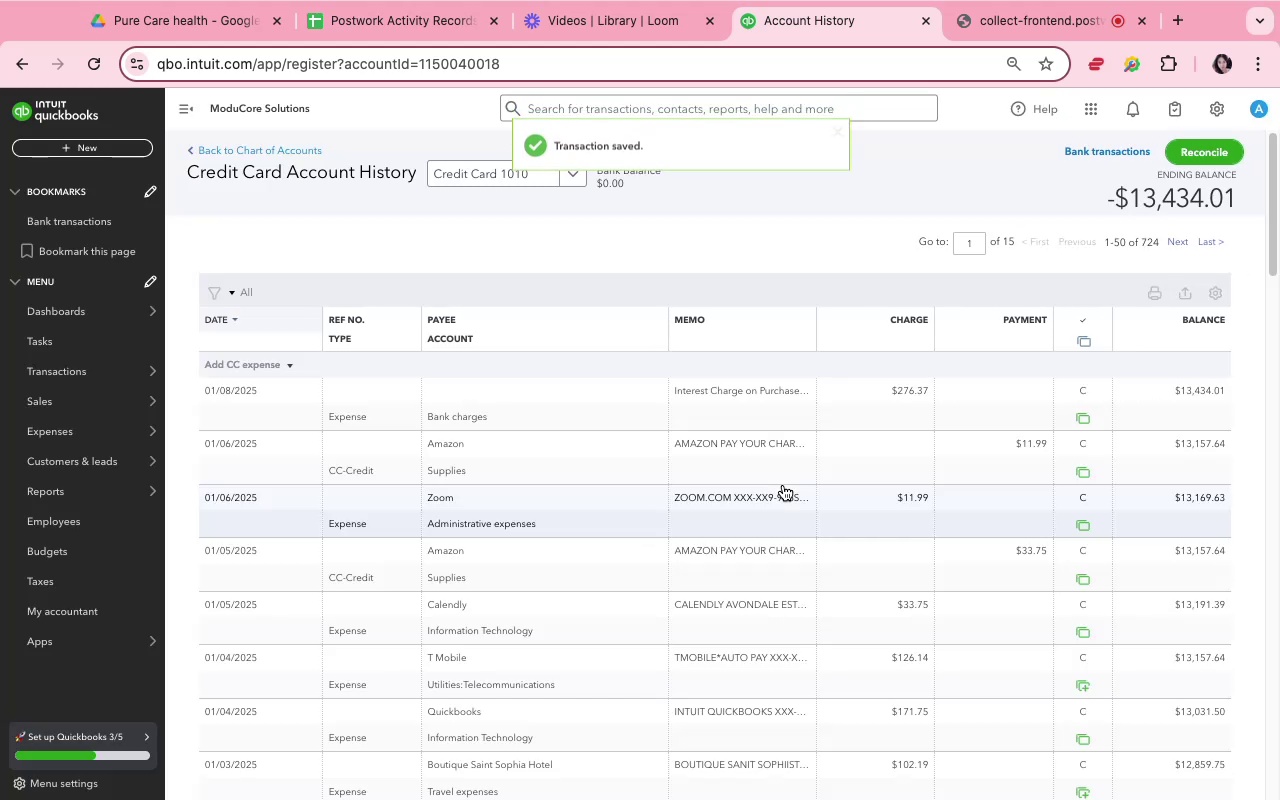 
scroll: coordinate [785, 486], scroll_direction: down, amount: 18.0
 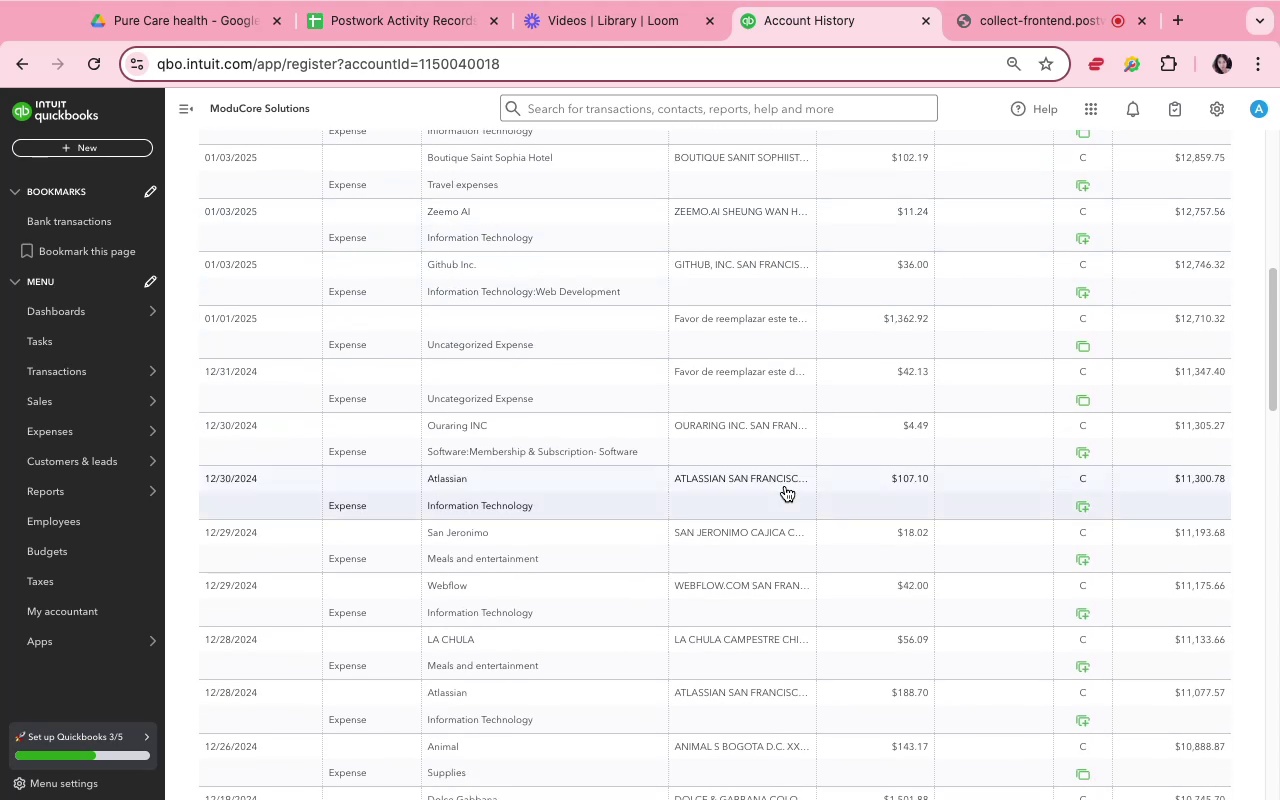 
wait(6.5)
 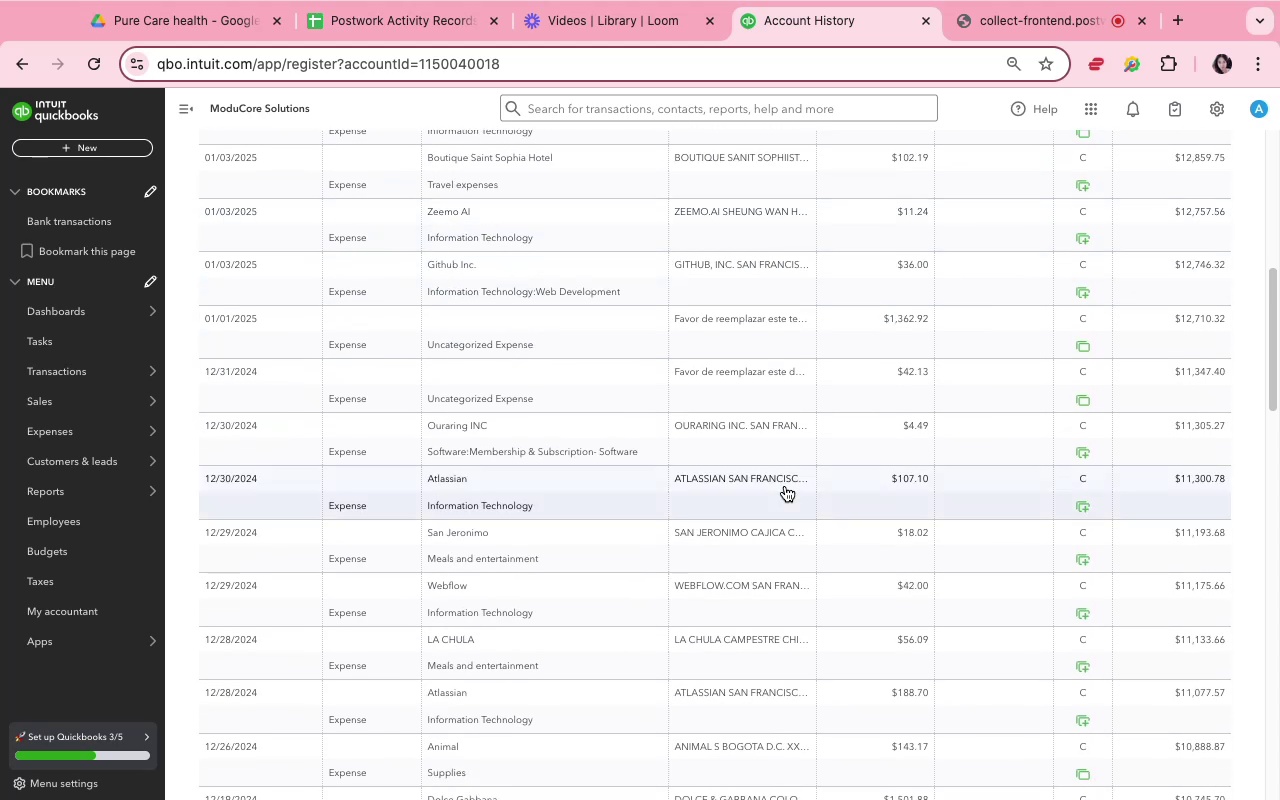 
scroll: coordinate [785, 486], scroll_direction: up, amount: 9.0
 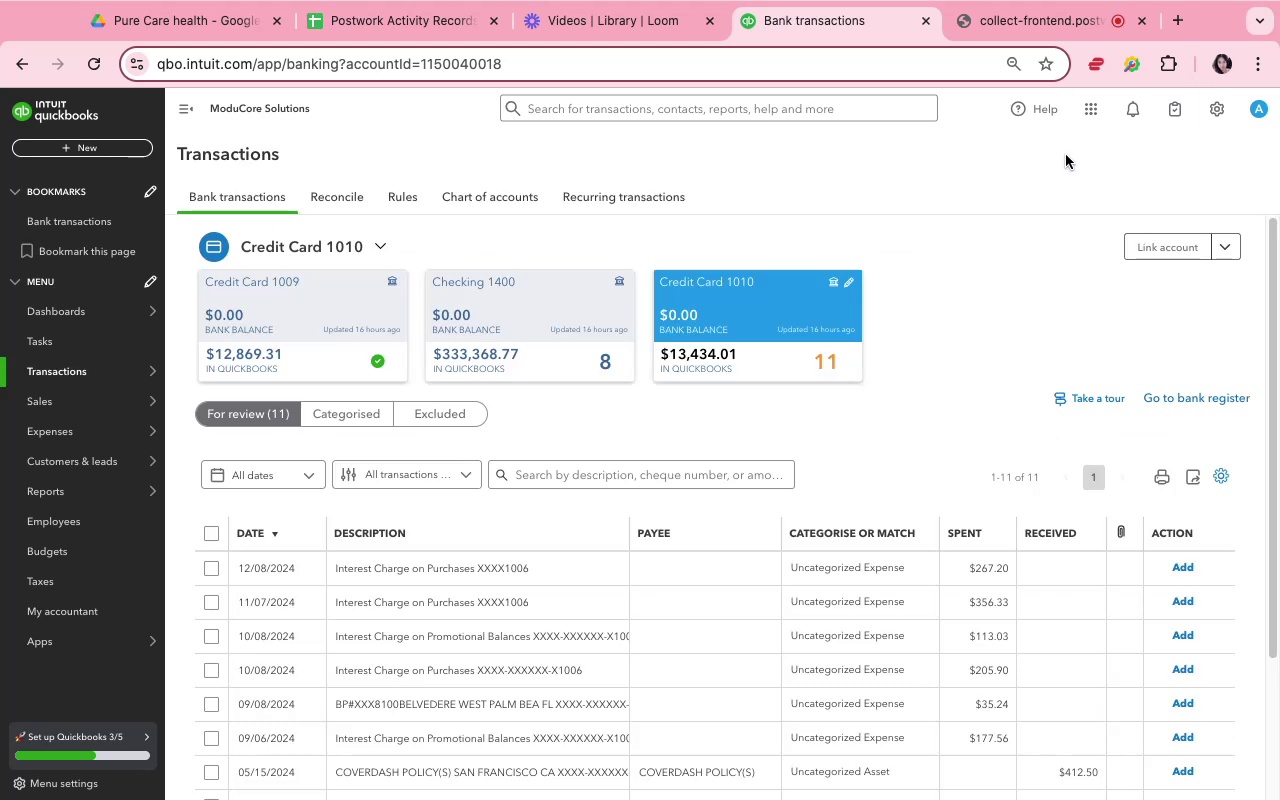 
wait(6.06)
 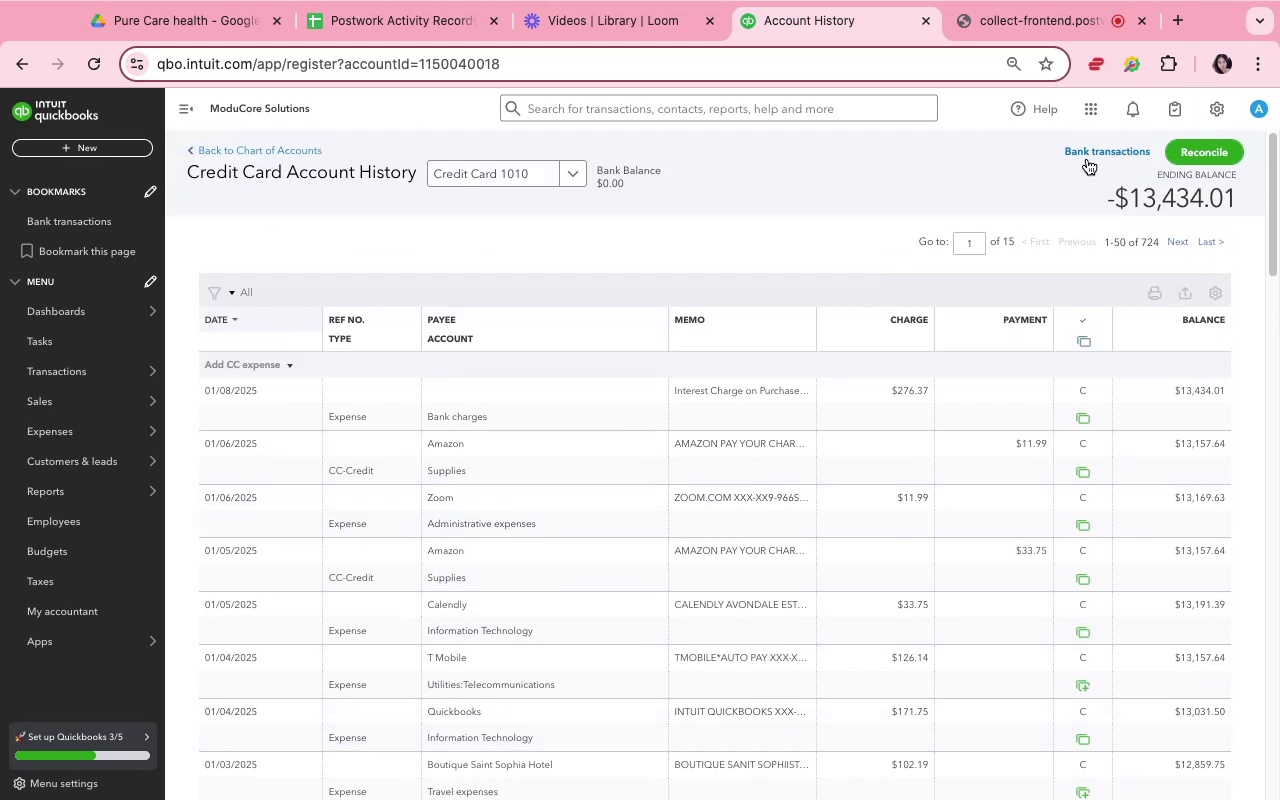 
scroll: coordinate [951, 442], scroll_direction: down, amount: 3.0
 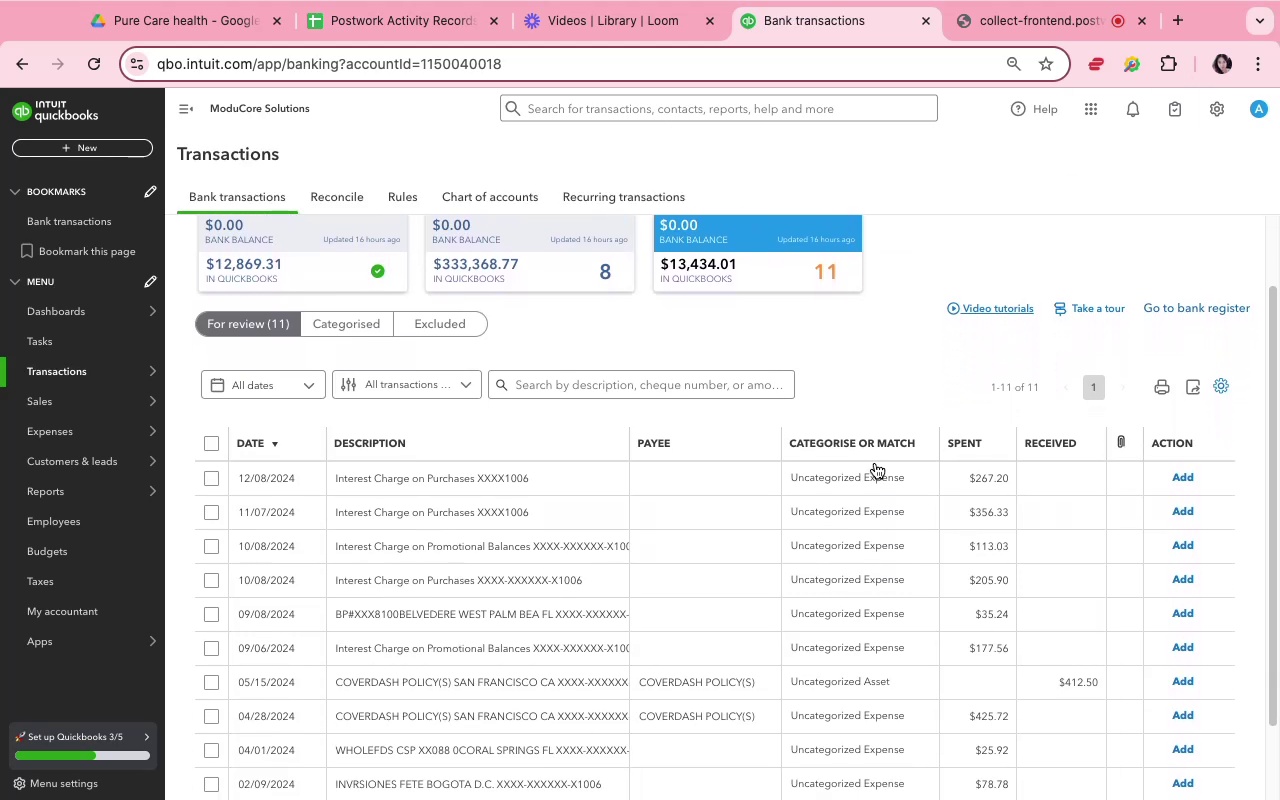 
mouse_move([729, 502])
 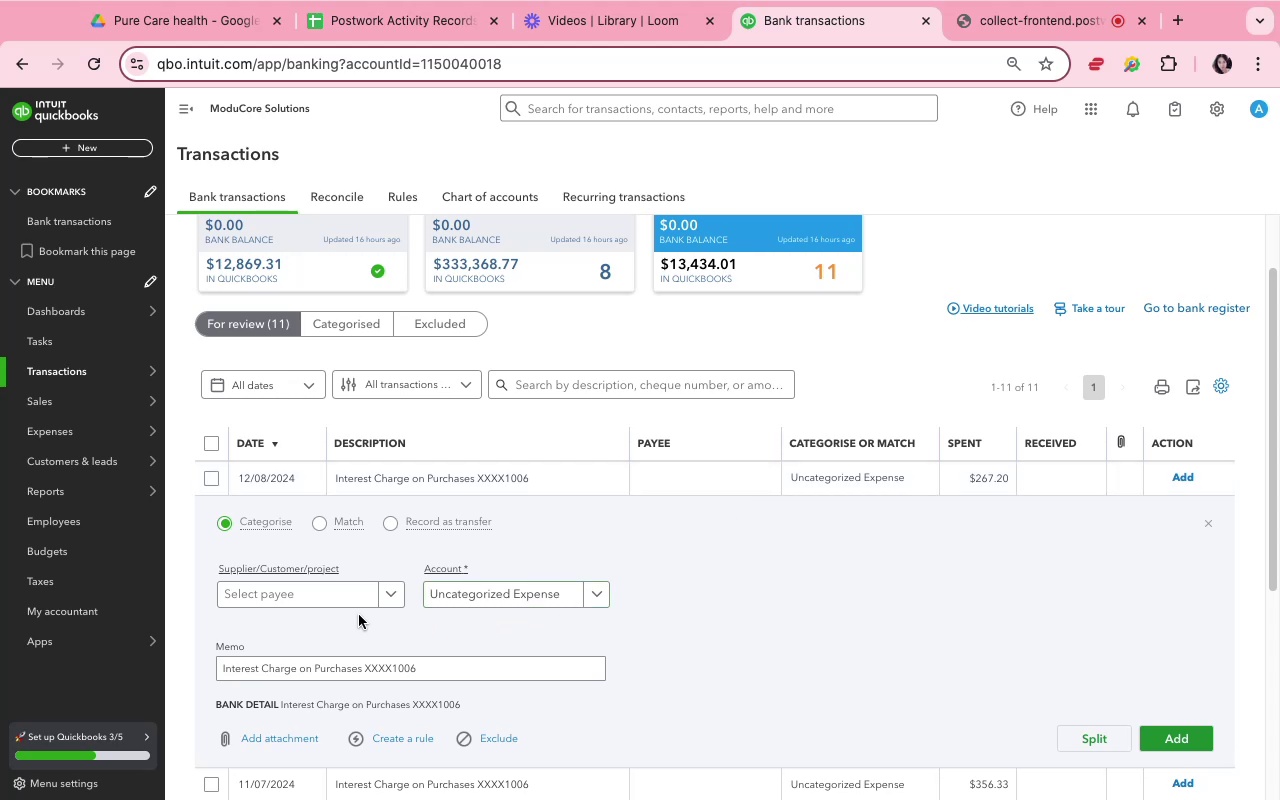 
left_click([358, 607])
 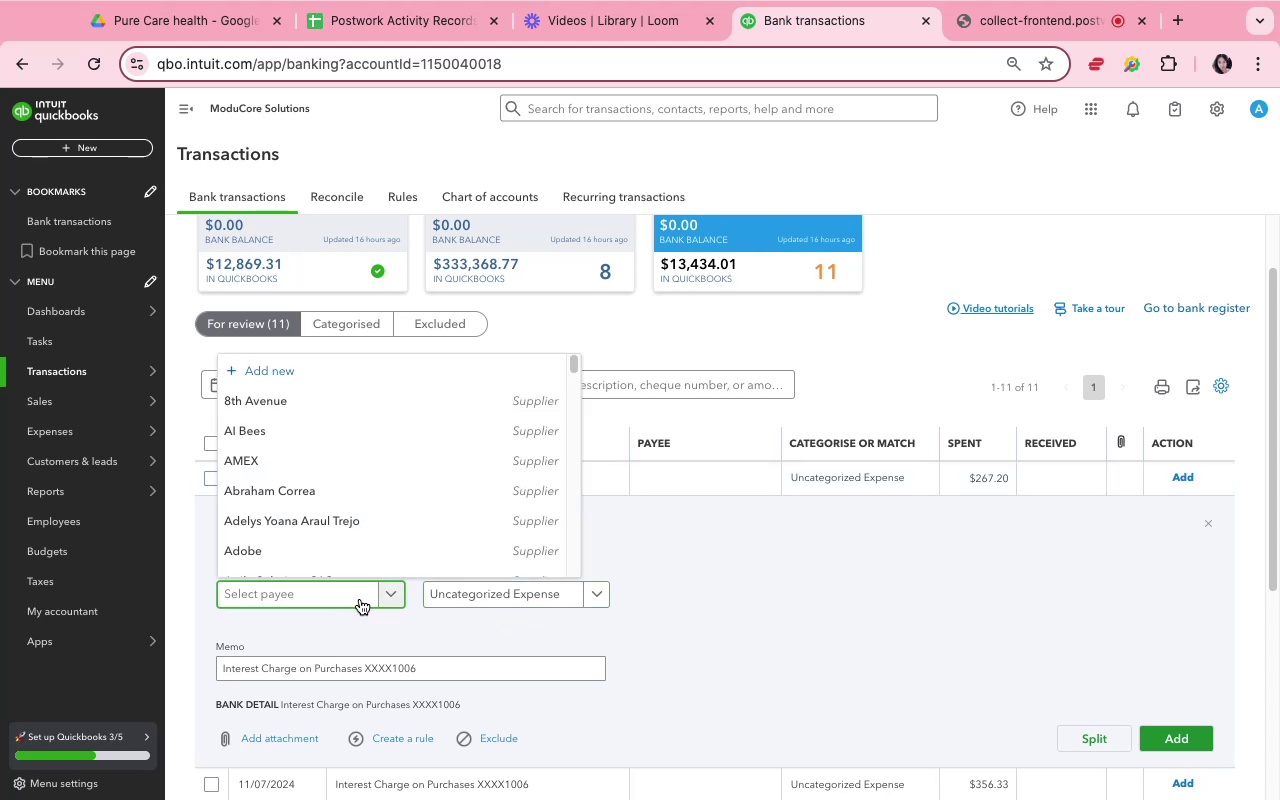 
type(cc)
 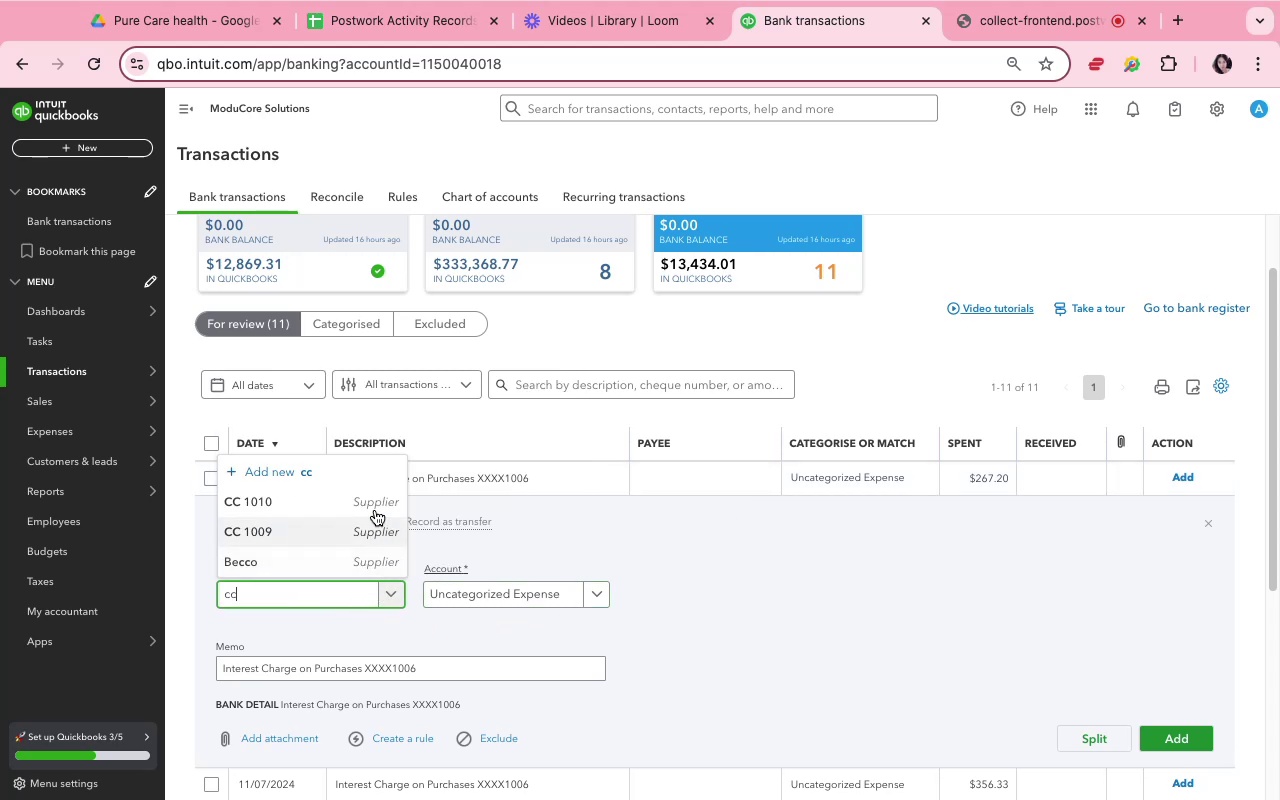 
left_click([374, 502])
 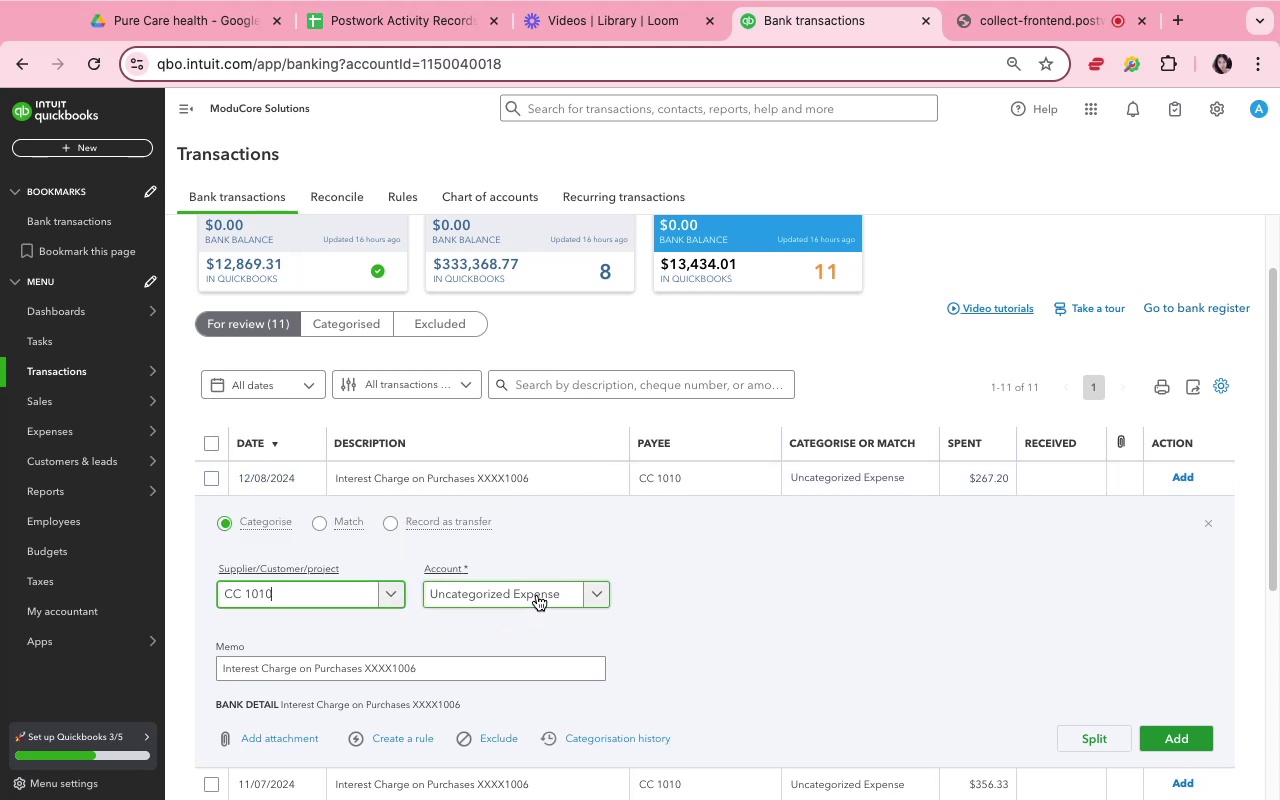 
left_click([537, 594])
 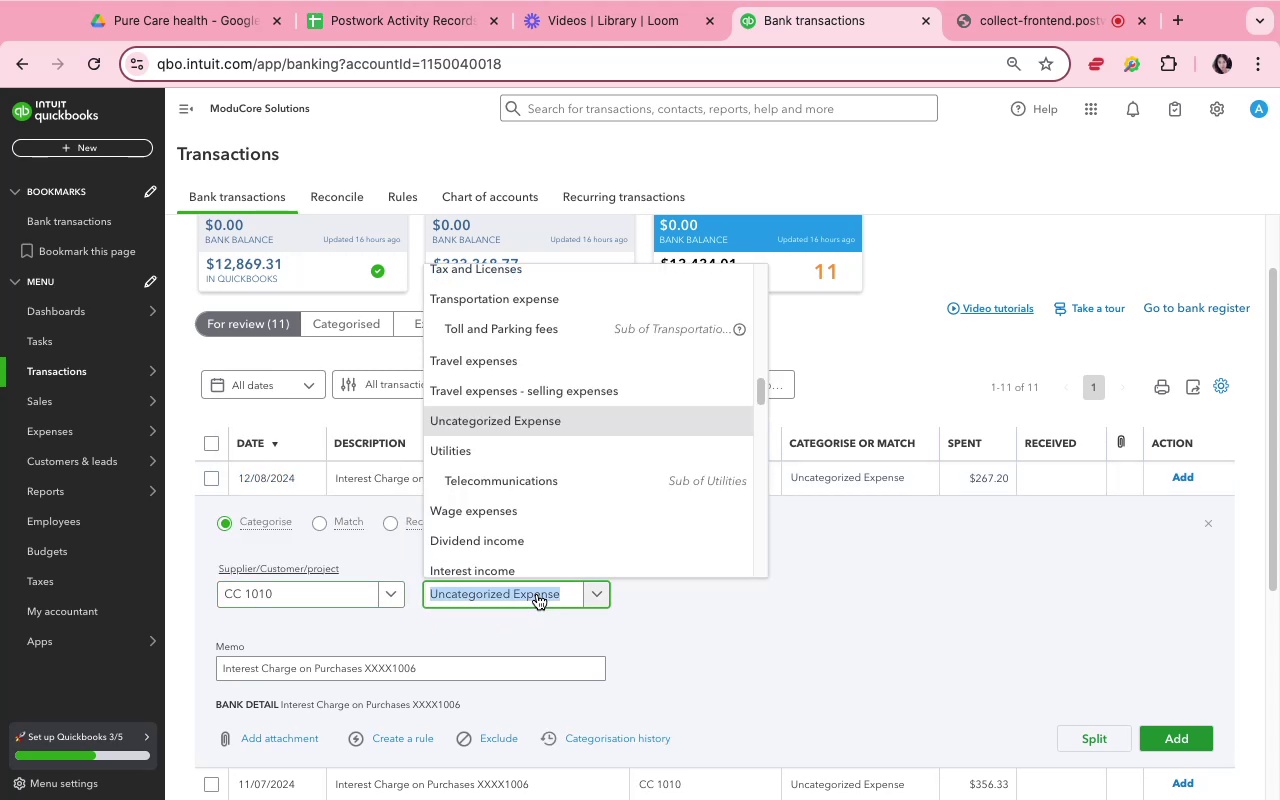 
key(B)
 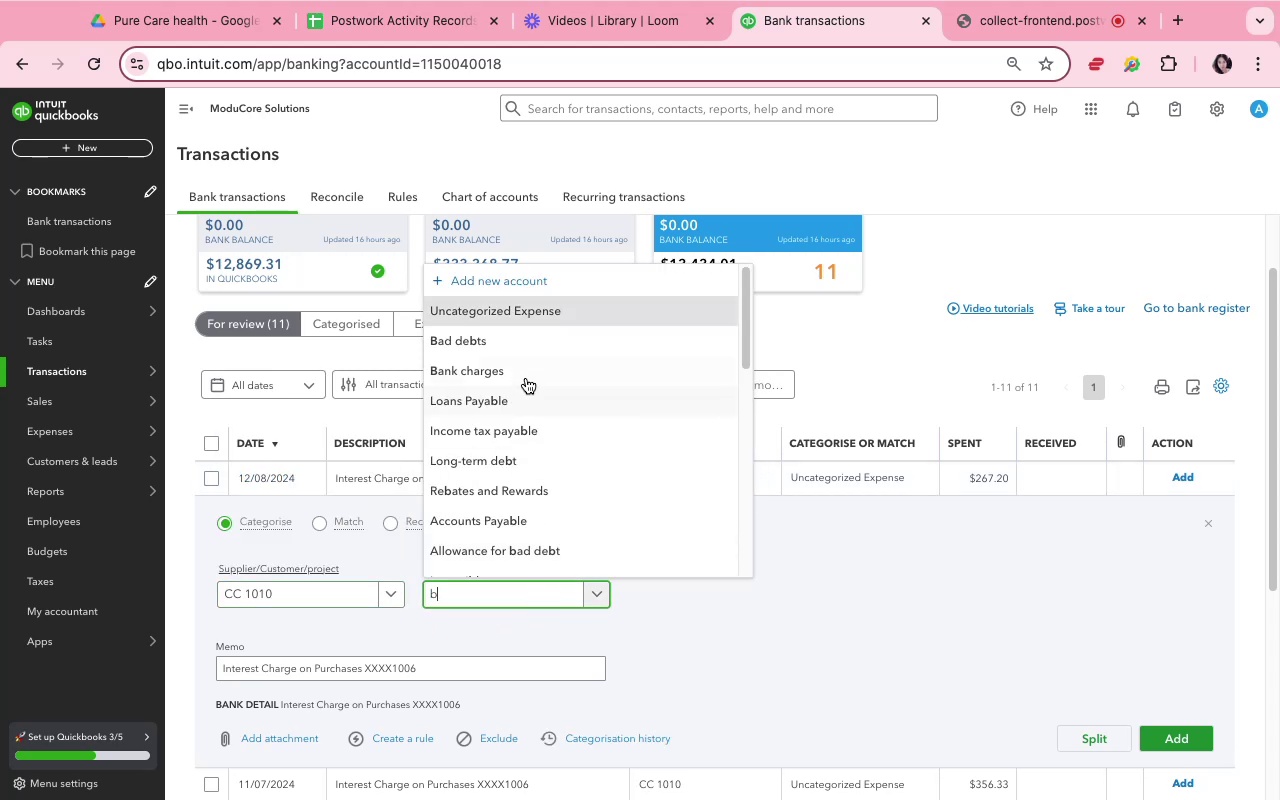 
left_click([526, 373])
 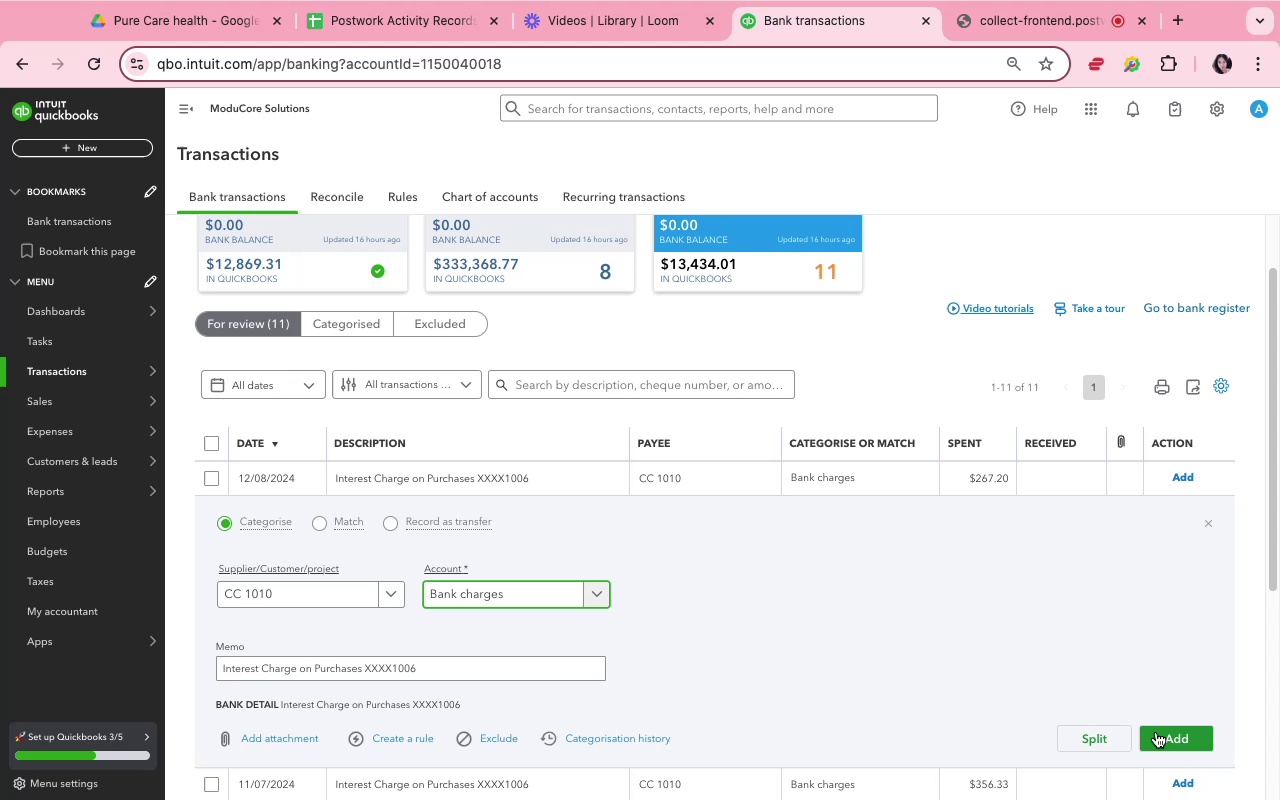 
left_click([1164, 736])
 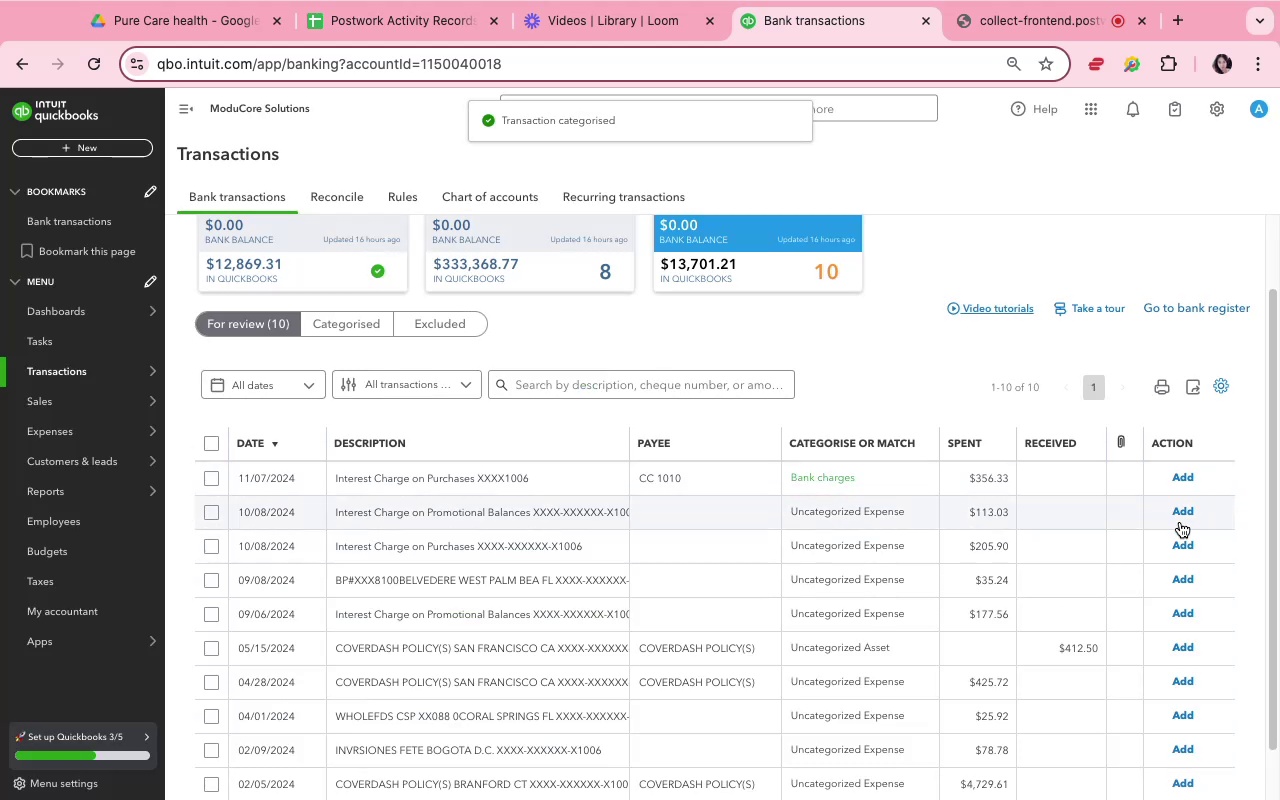 
left_click([1181, 471])
 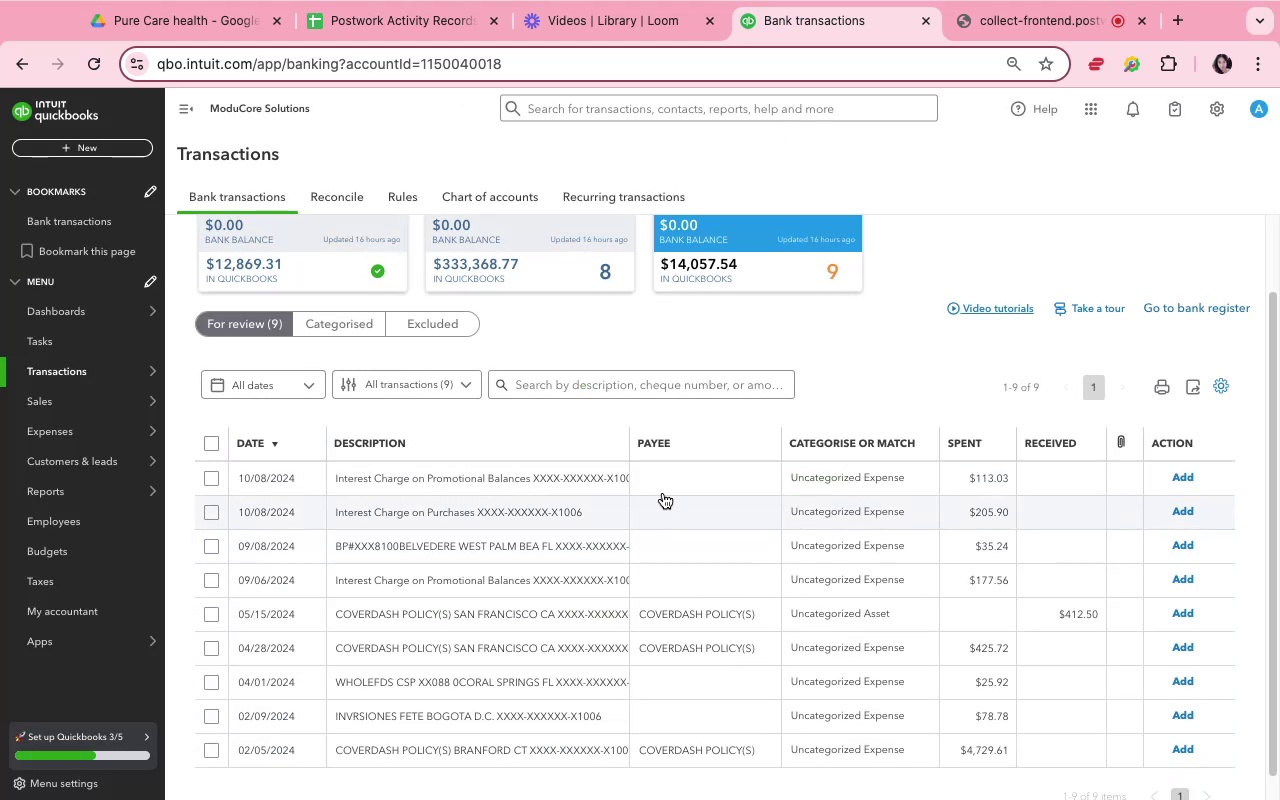 
left_click([664, 486])
 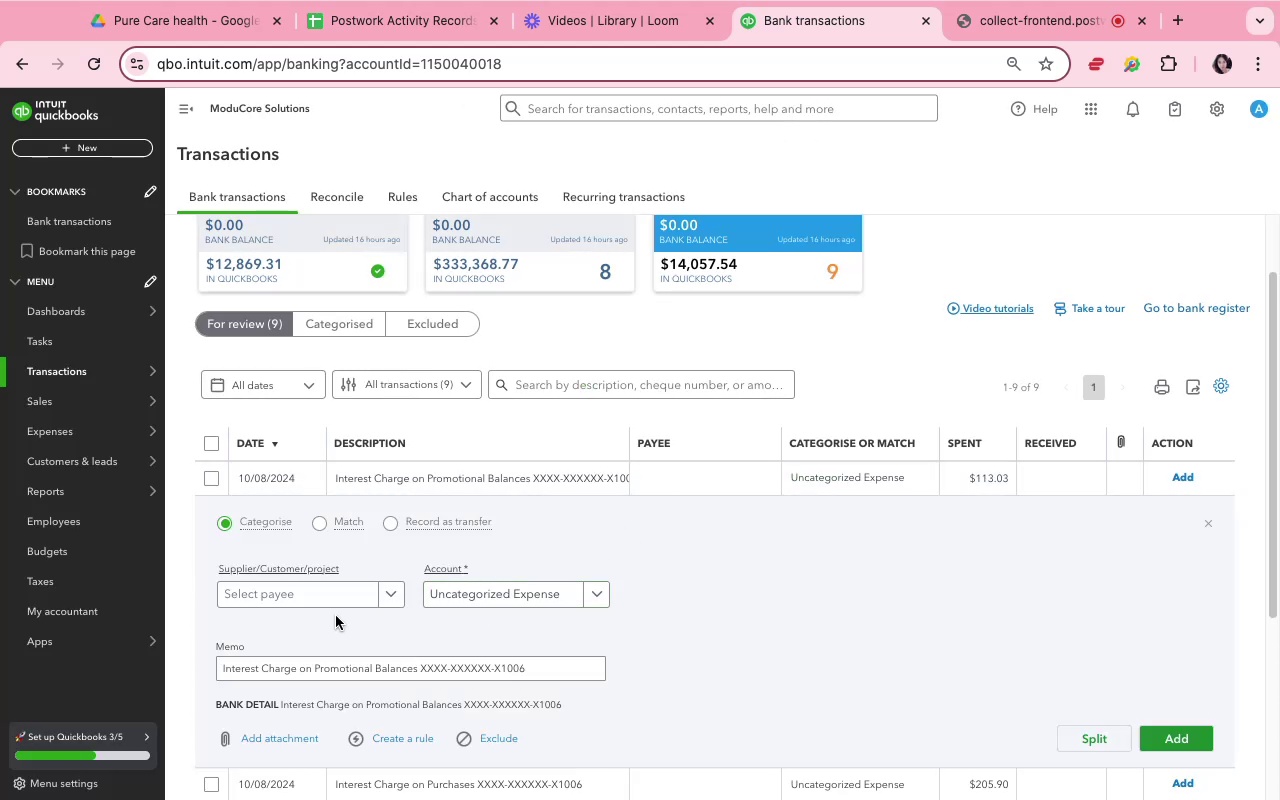 
left_click([327, 602])
 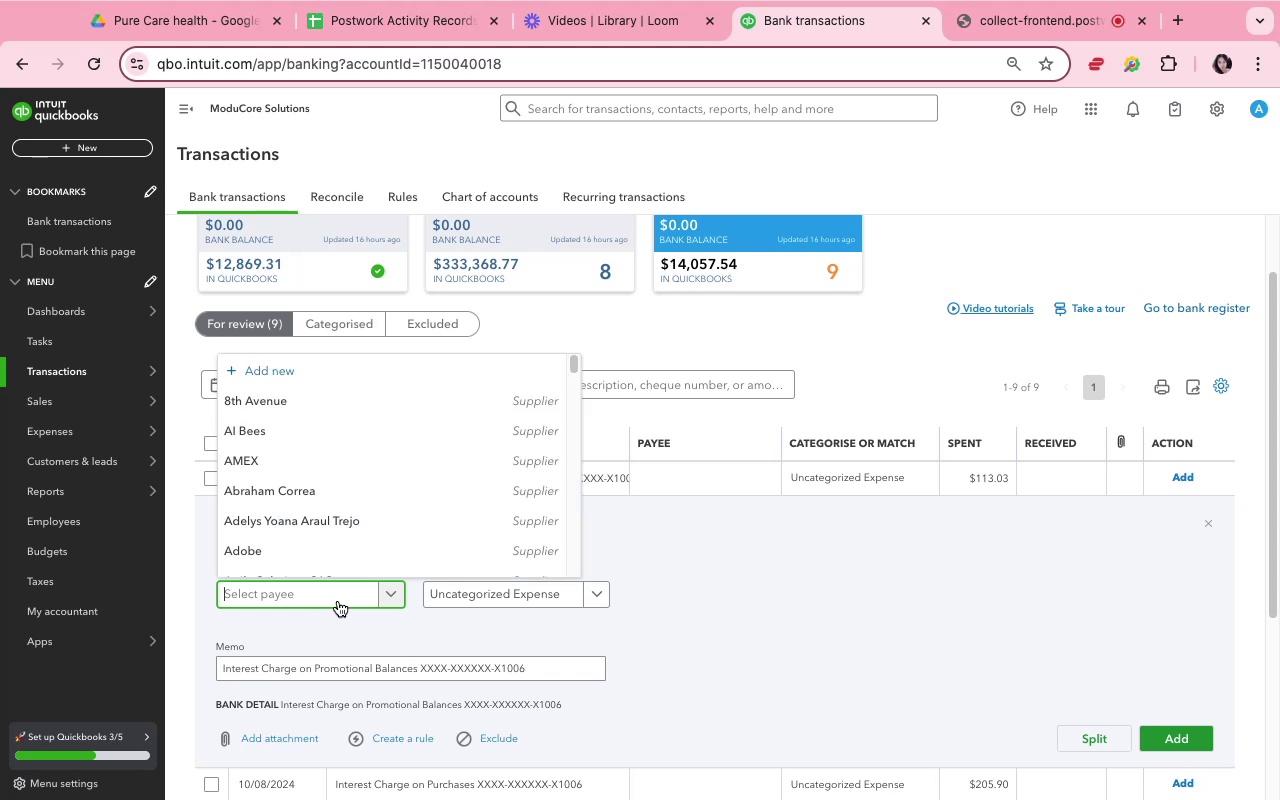 
type(cc)
 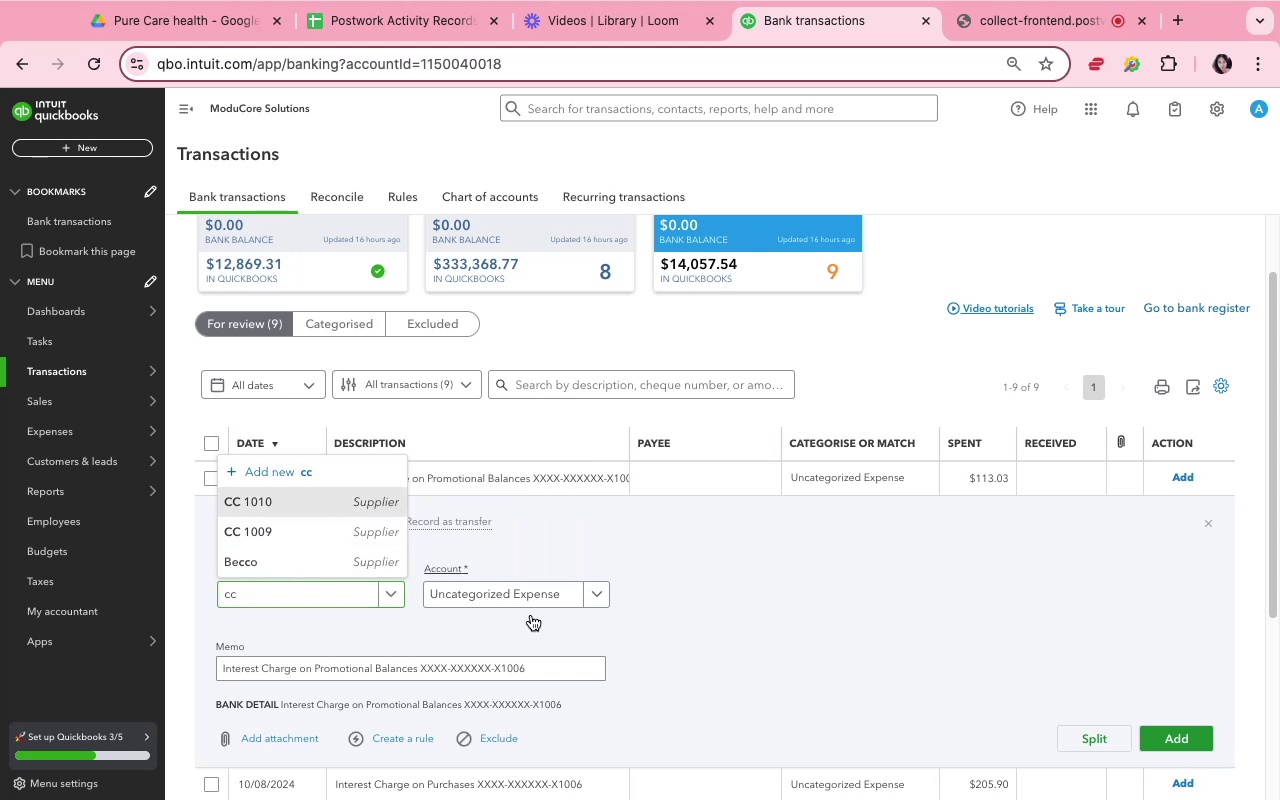 
left_click([546, 595])
 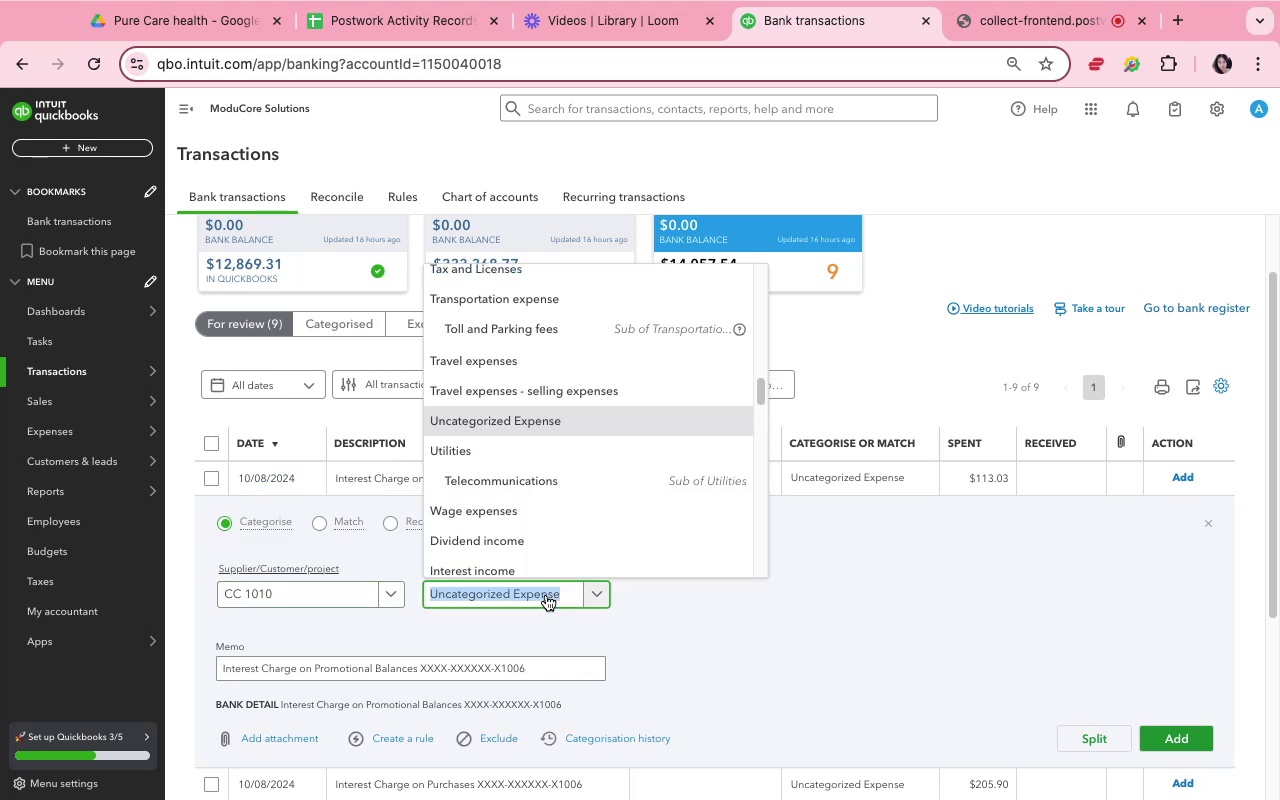 
type(ba)
 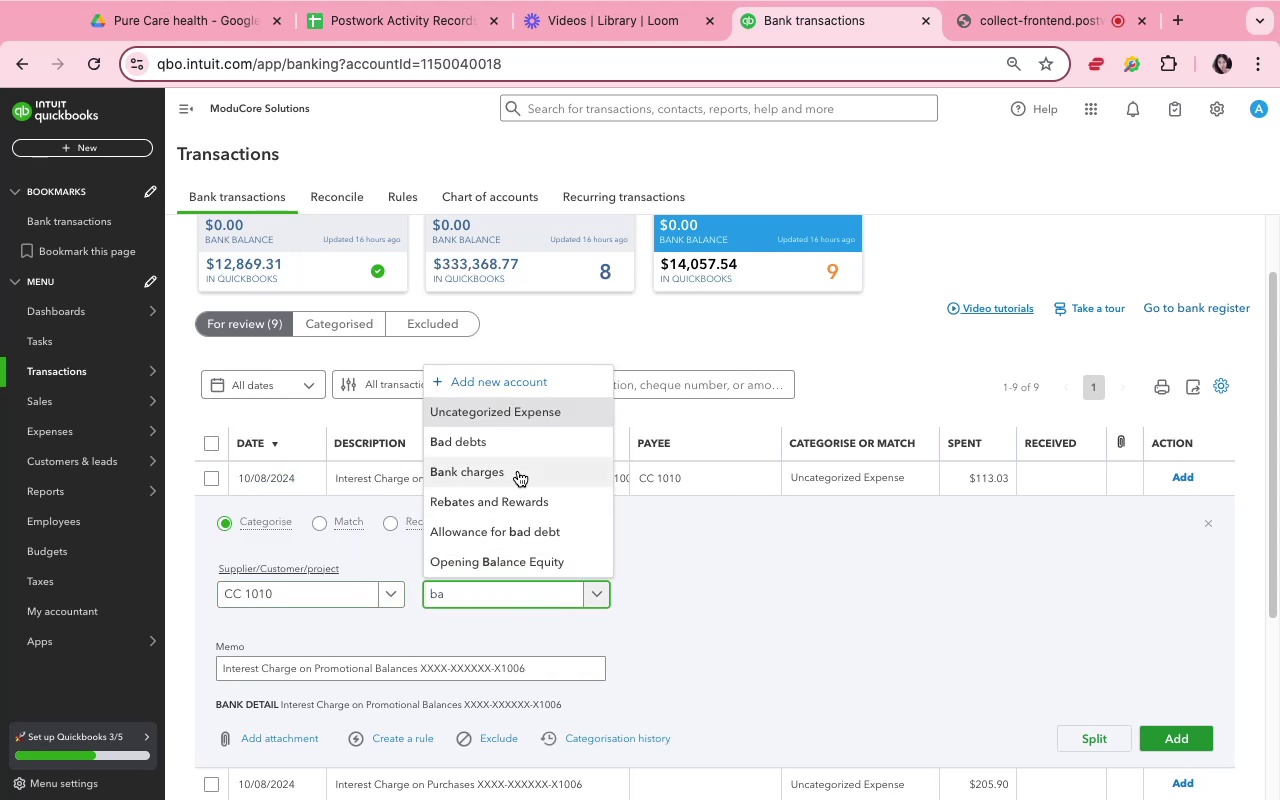 
left_click([518, 471])
 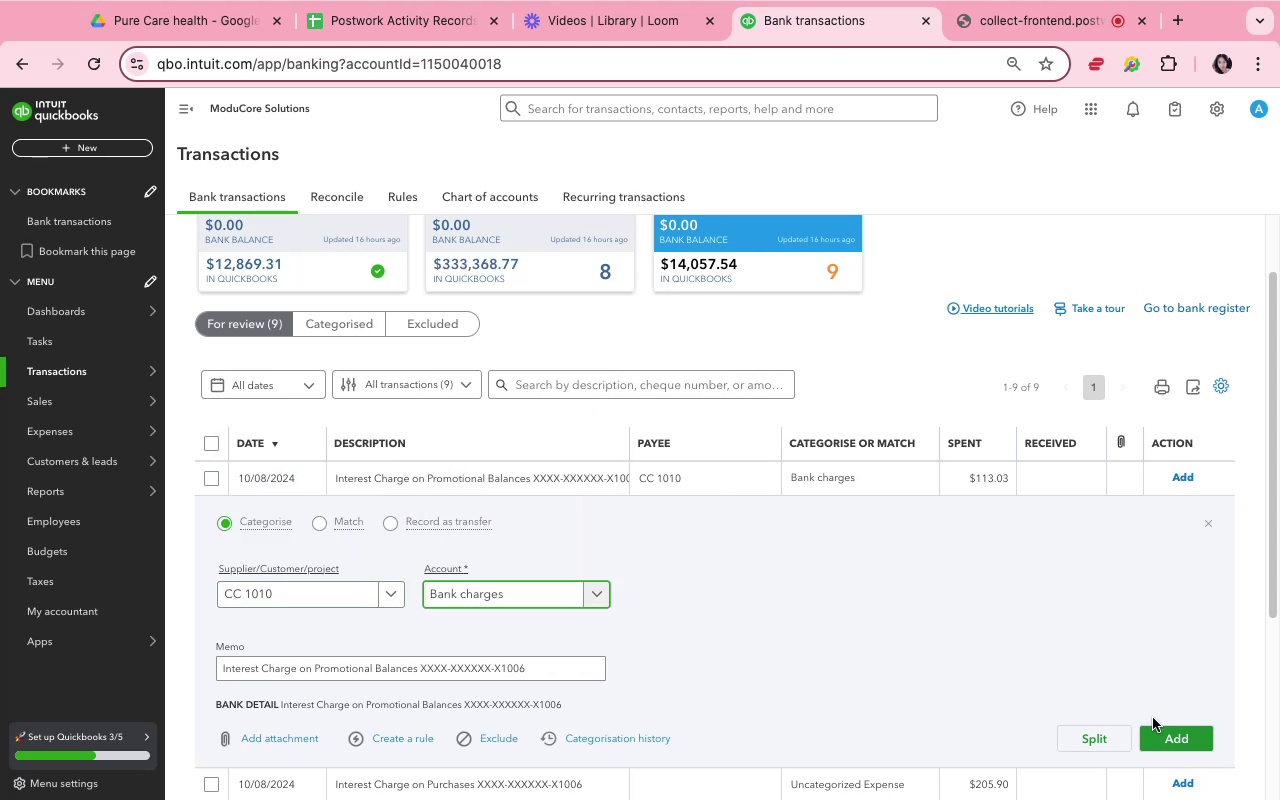 
left_click([1160, 728])
 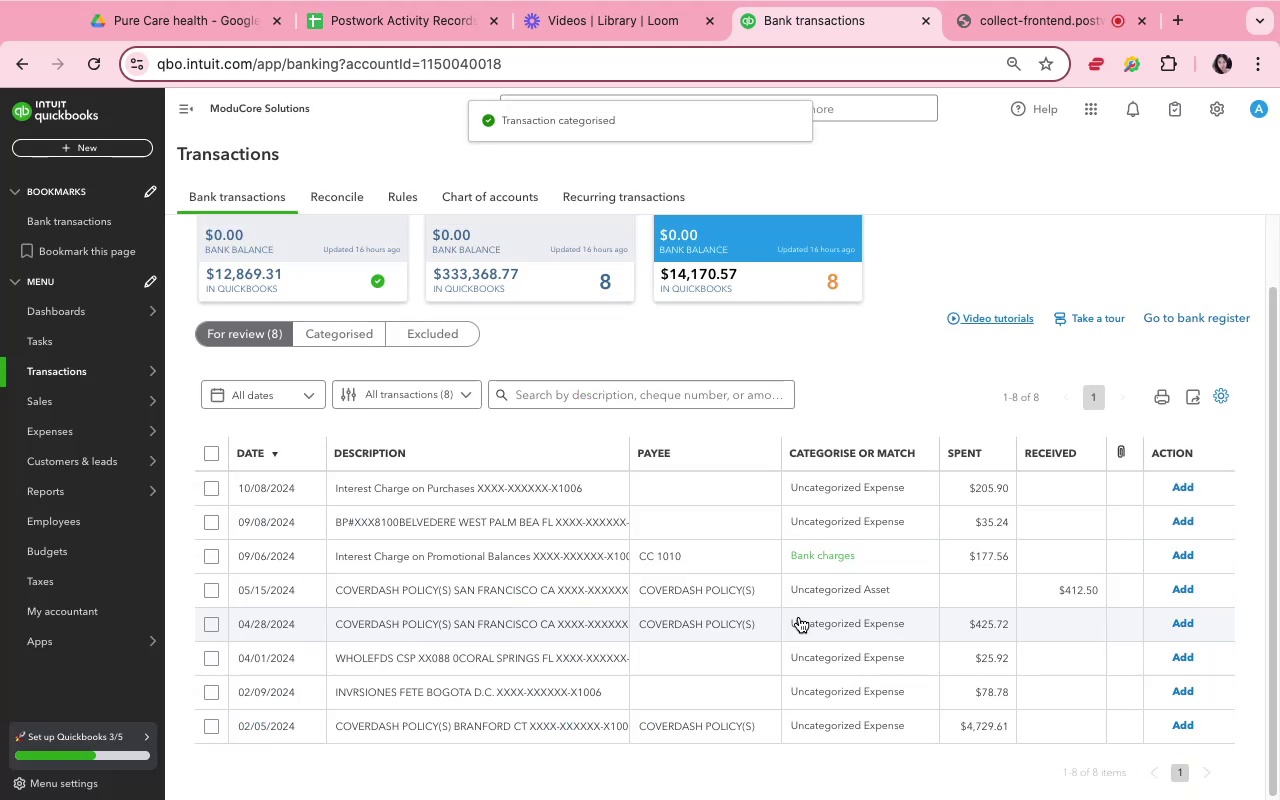 
wait(8.91)
 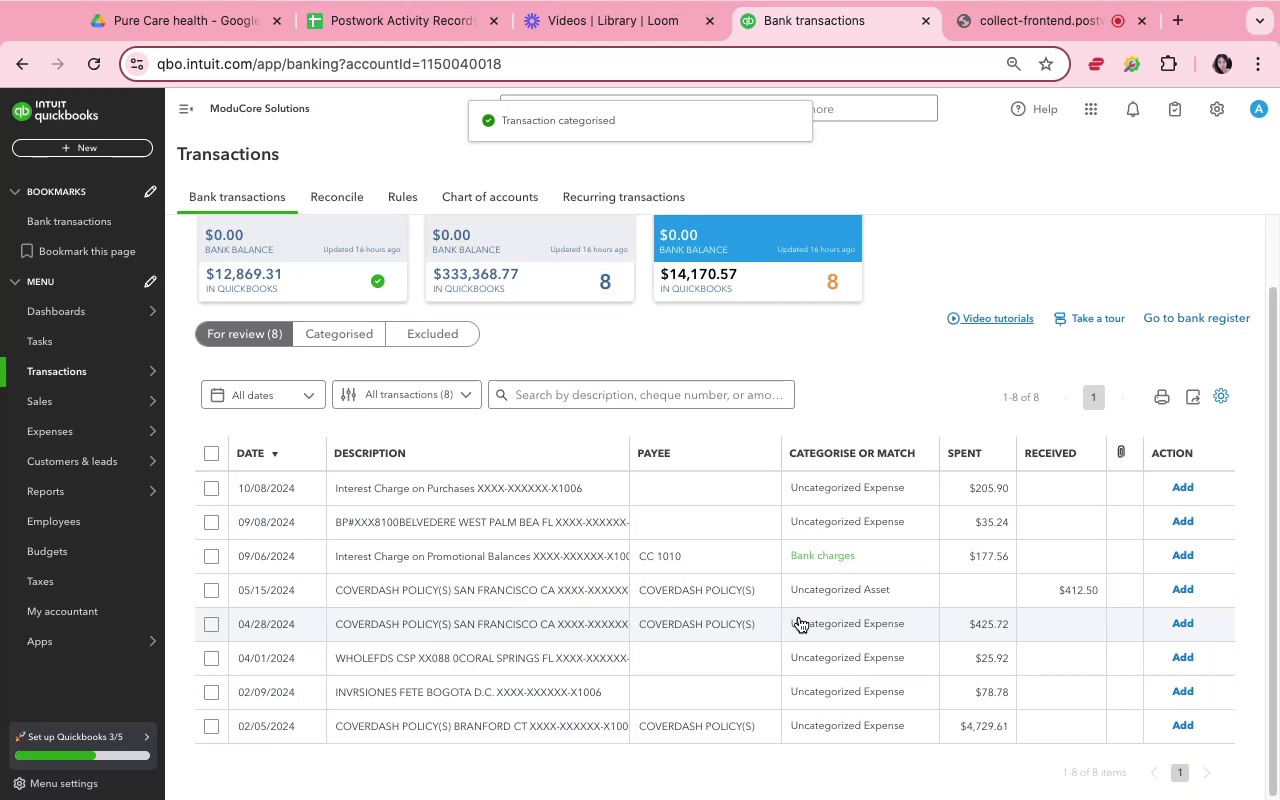 
left_click([601, 496])
 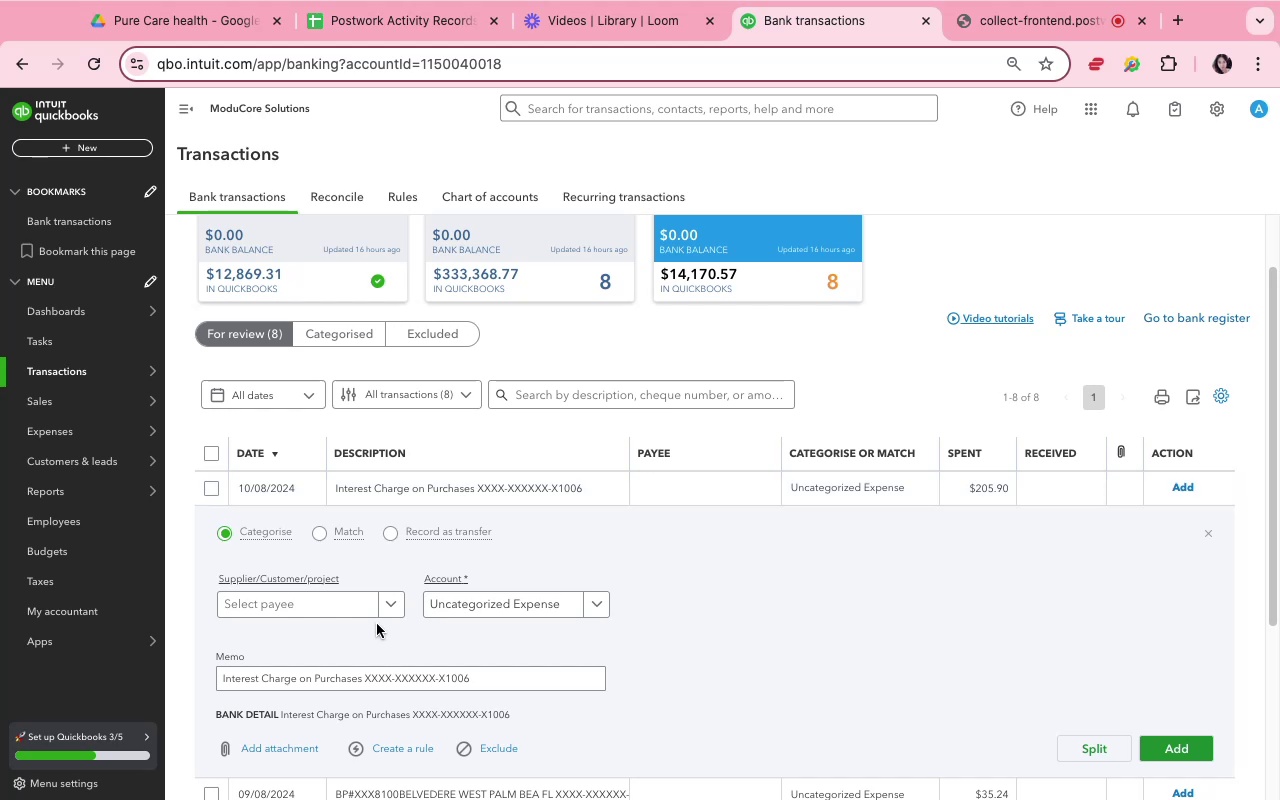 
left_click([348, 602])
 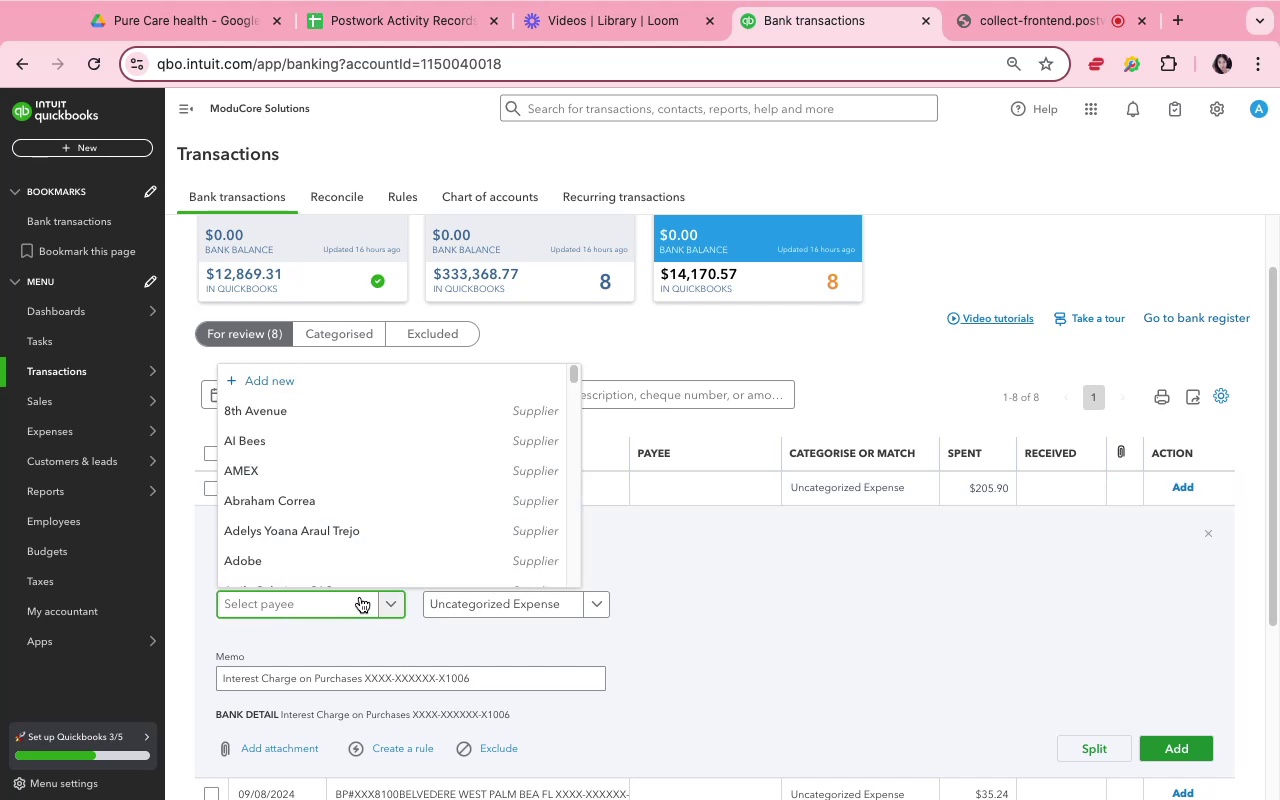 
type(cc)
 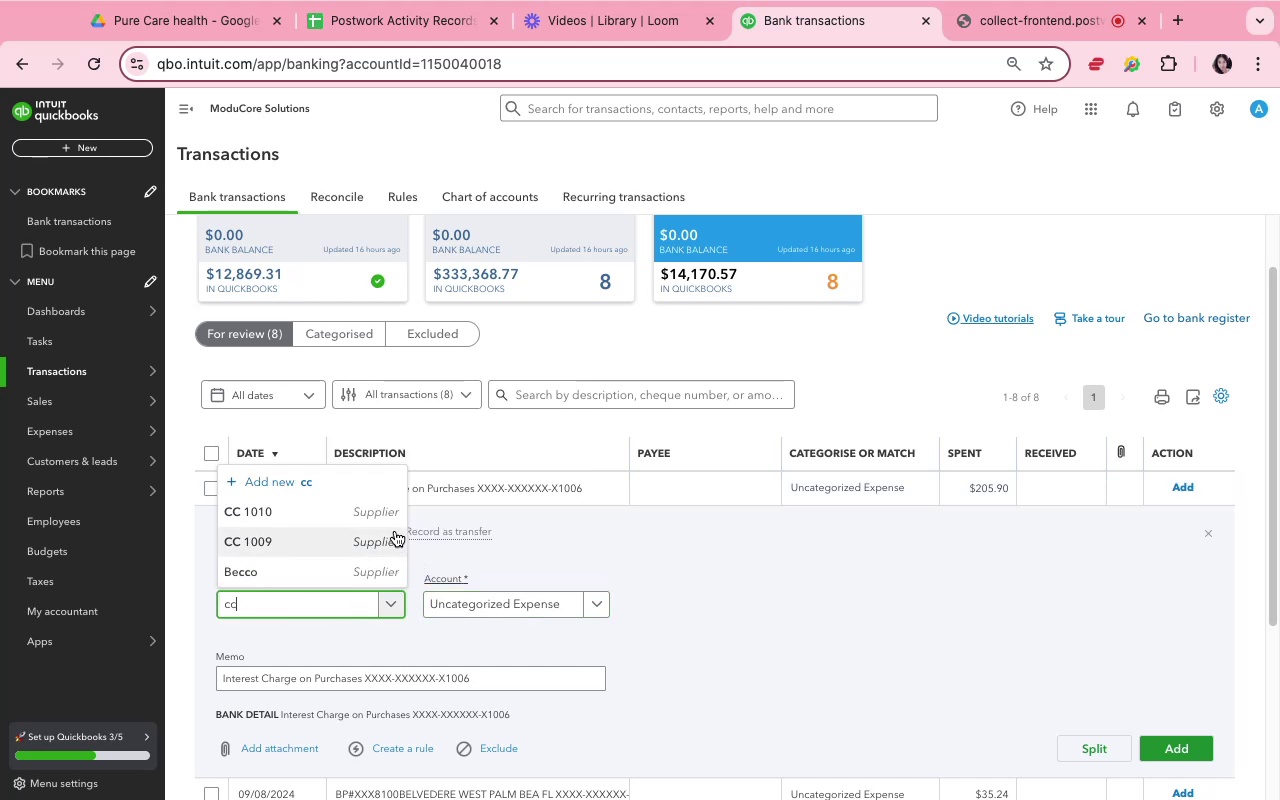 
left_click([388, 513])
 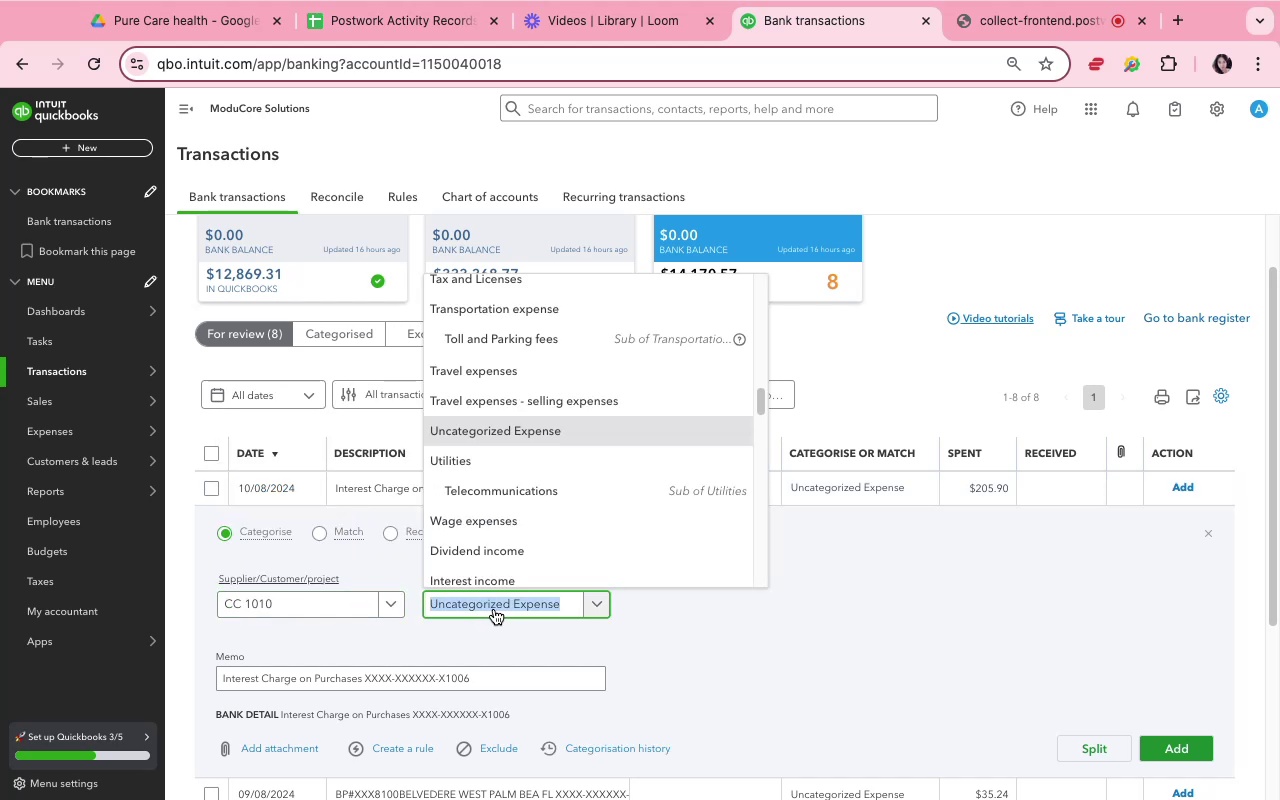 
type(ban)
 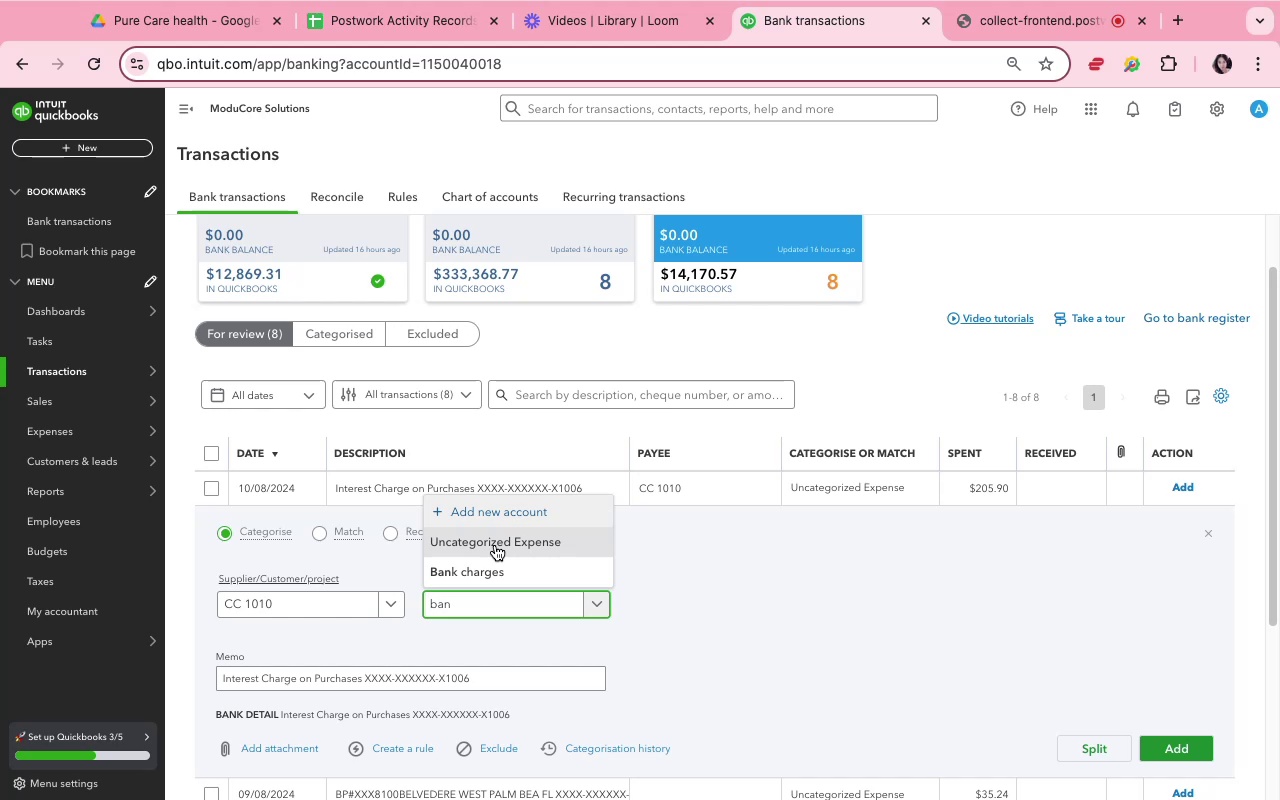 
left_click([500, 564])
 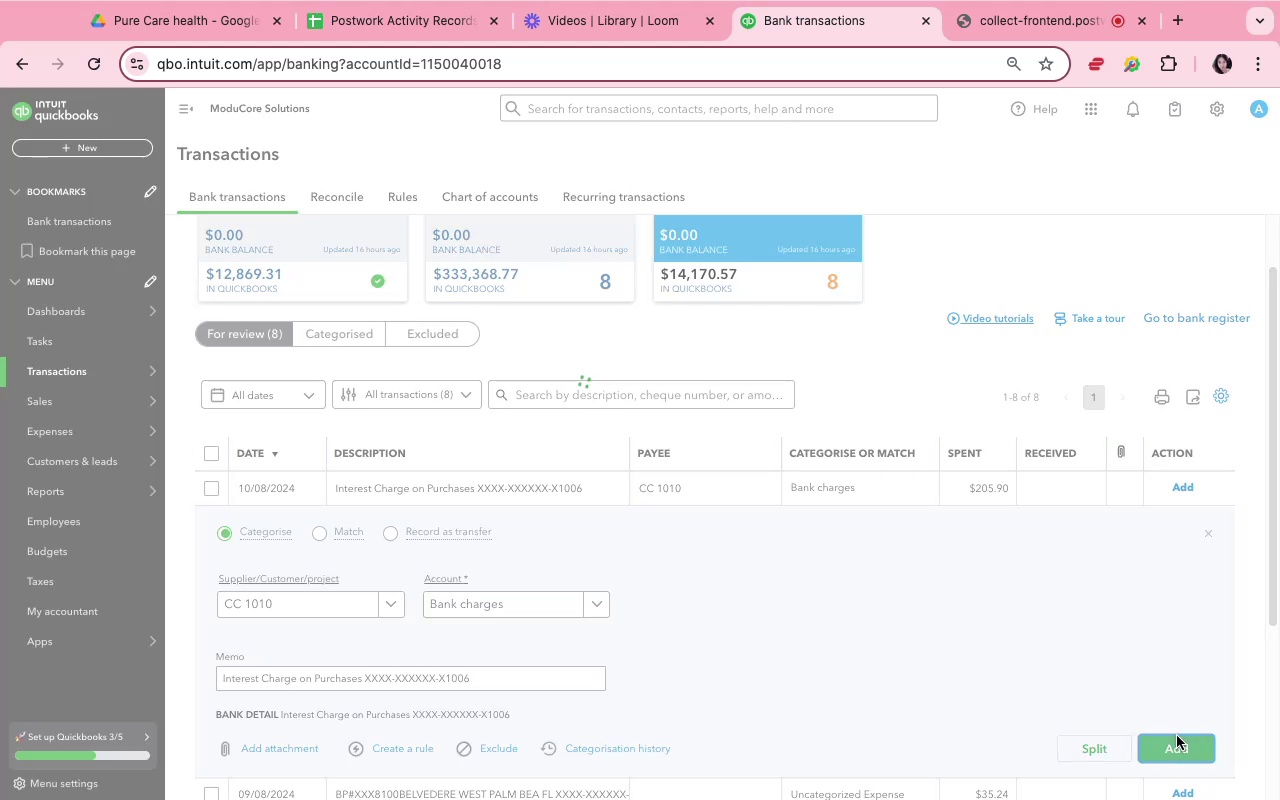 
mouse_move([804, 697])
 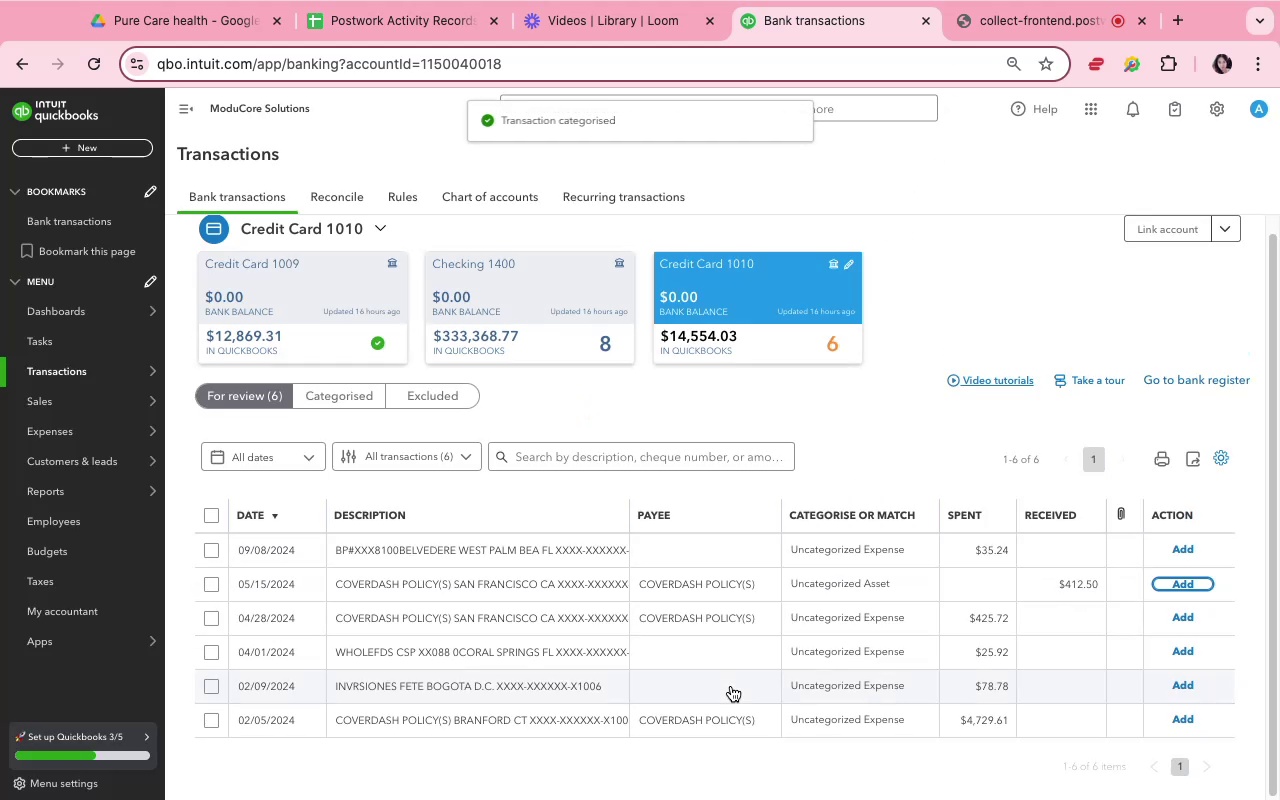 
wait(9.57)
 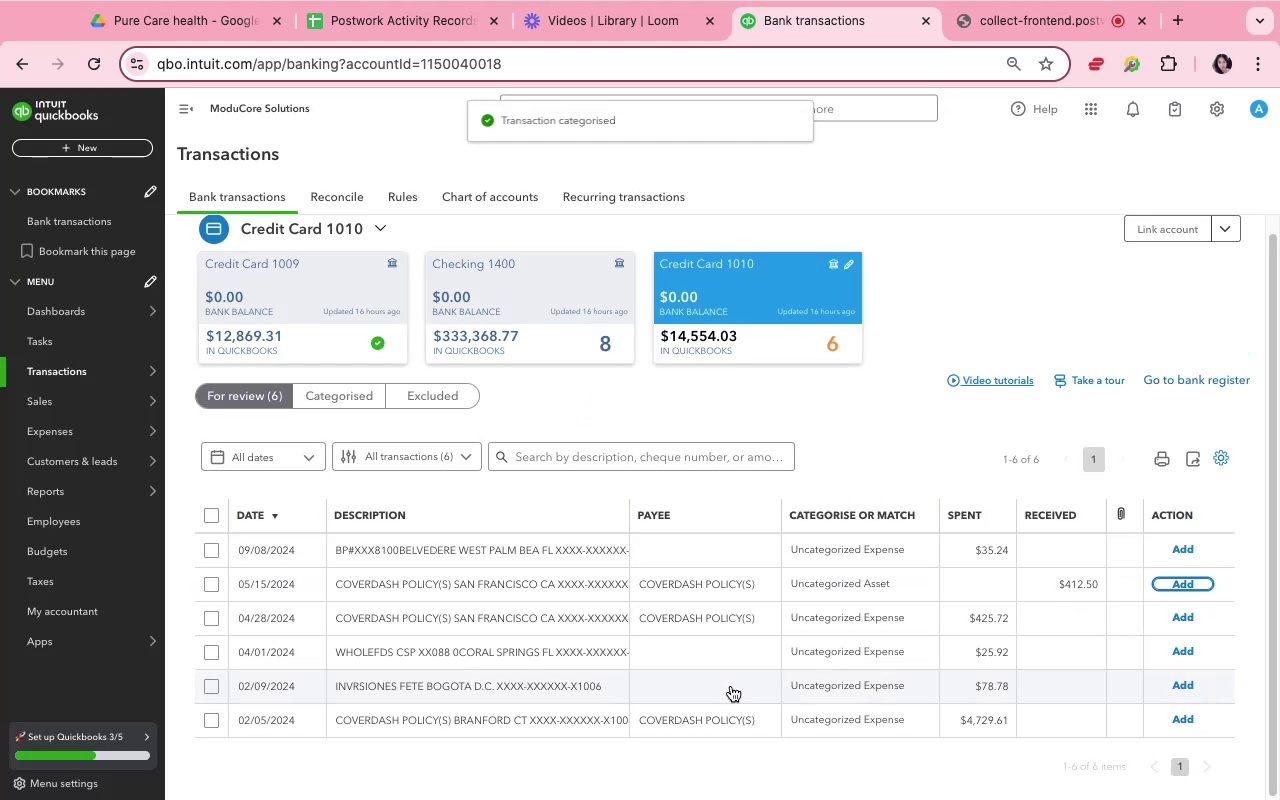 
left_click([1184, 21])
 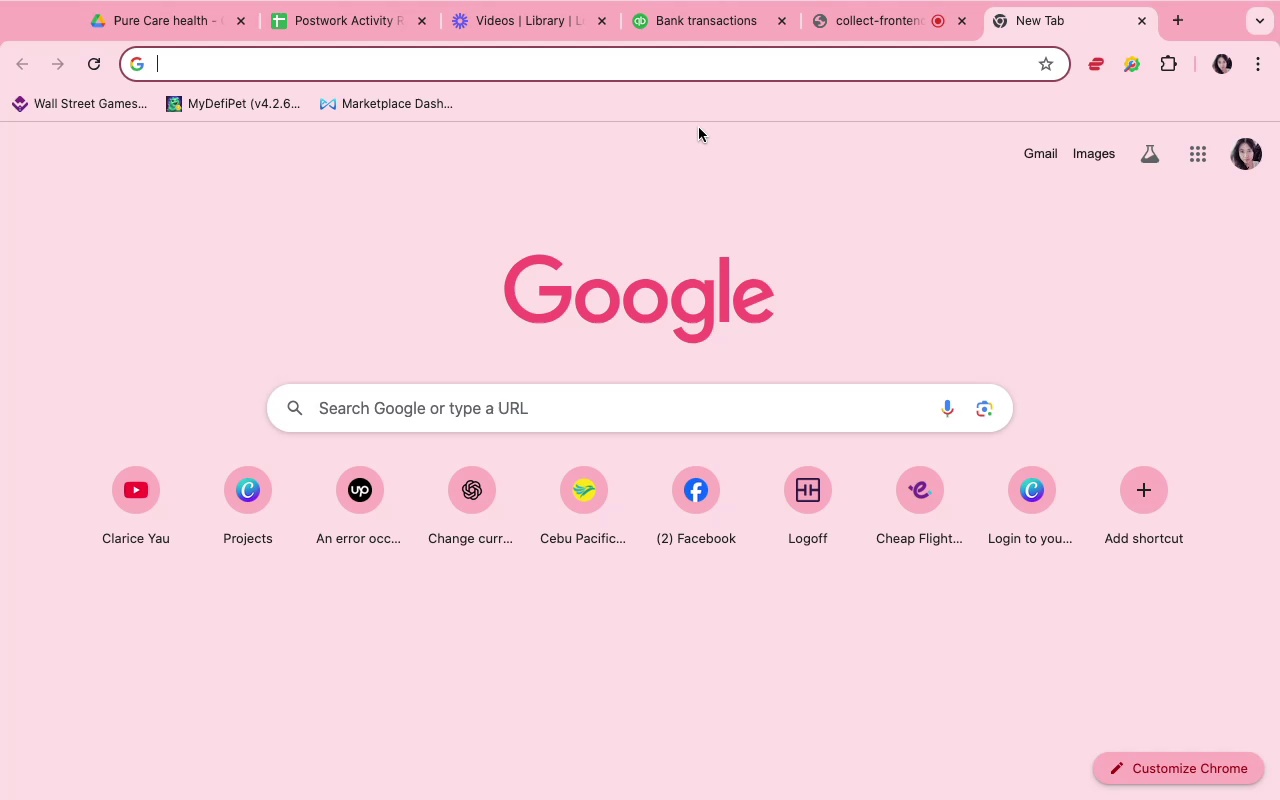 
type(cover )
key(Backspace)
type(dash)
 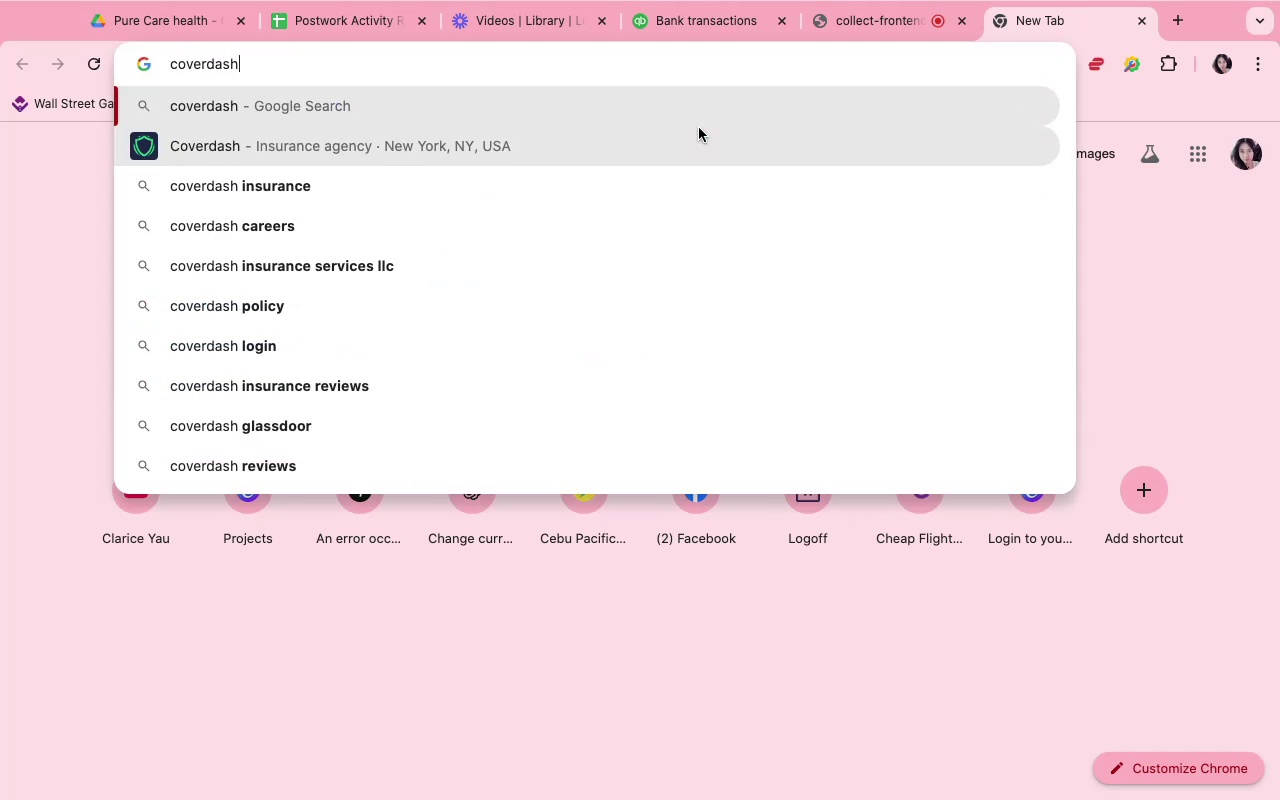 
key(Enter)
 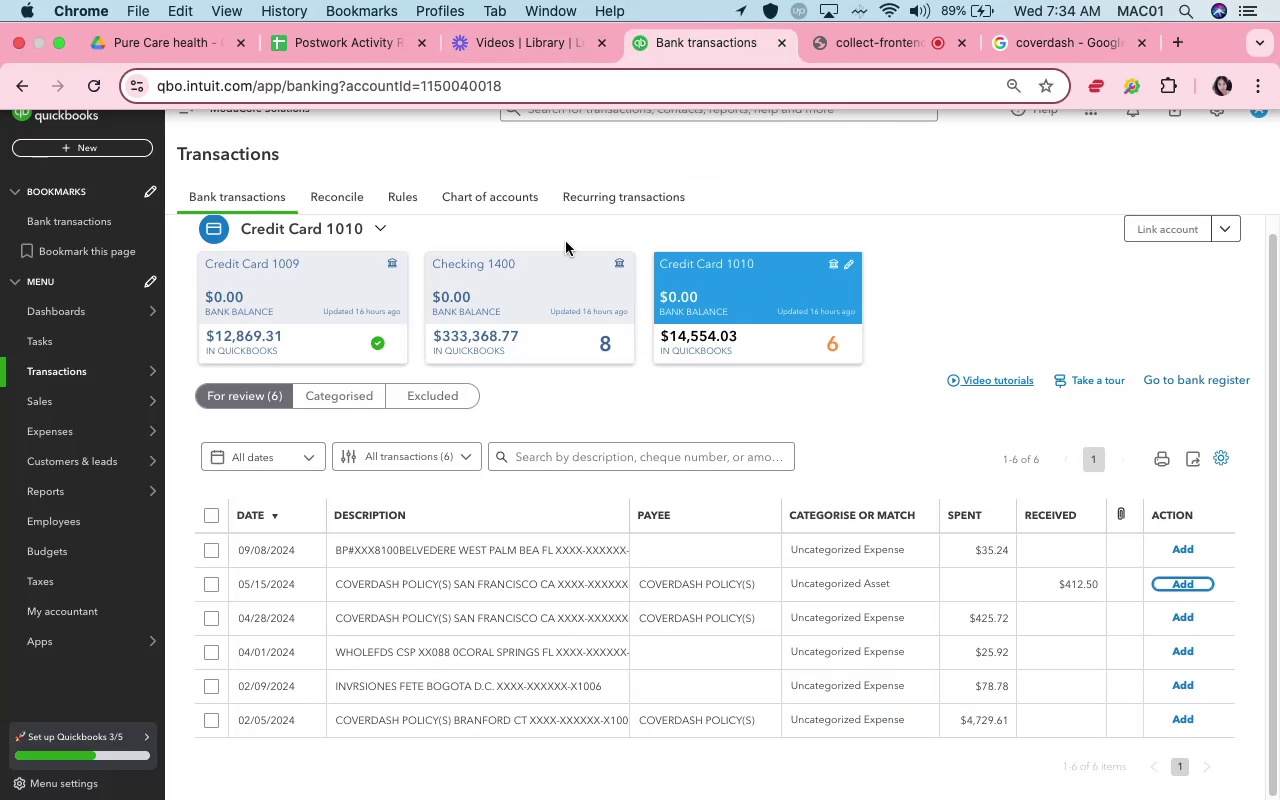 
wait(6.23)
 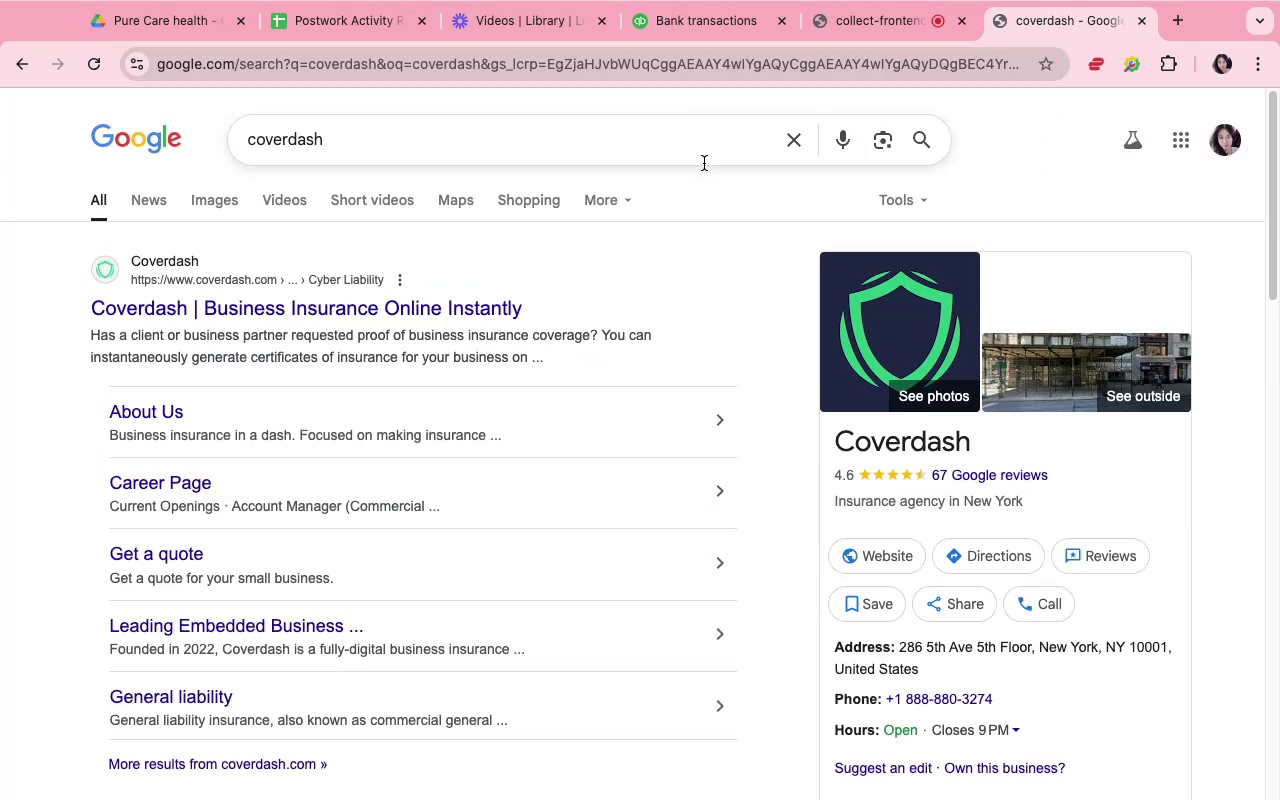 
left_click([696, 592])
 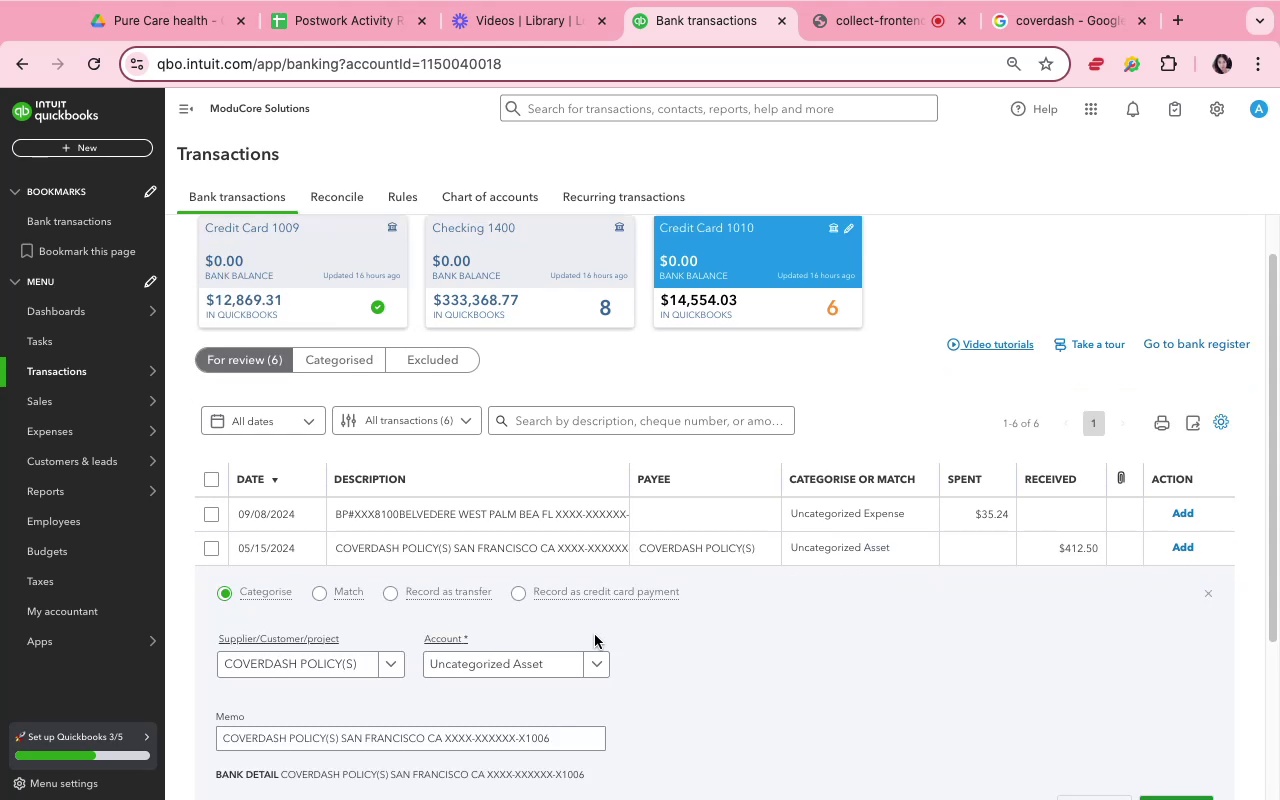 
left_click([541, 670])
 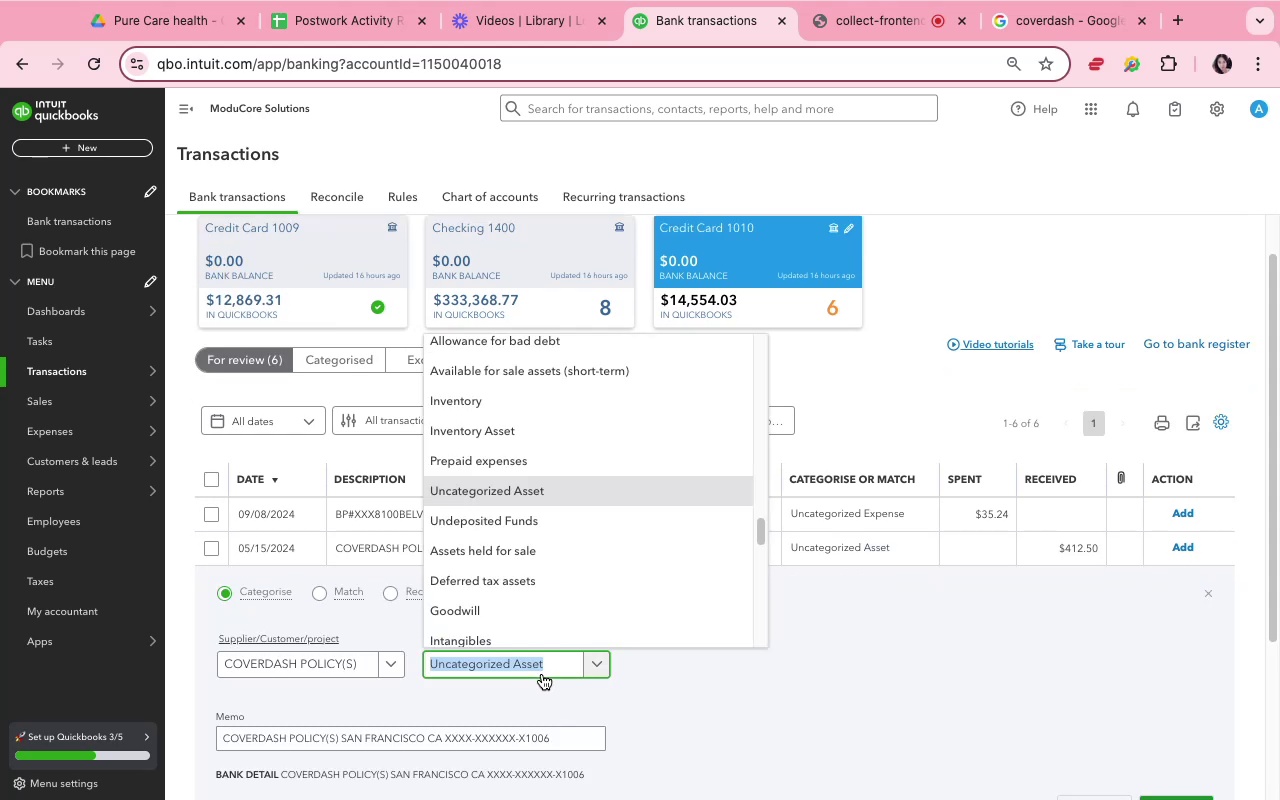 
type(Insuran)
 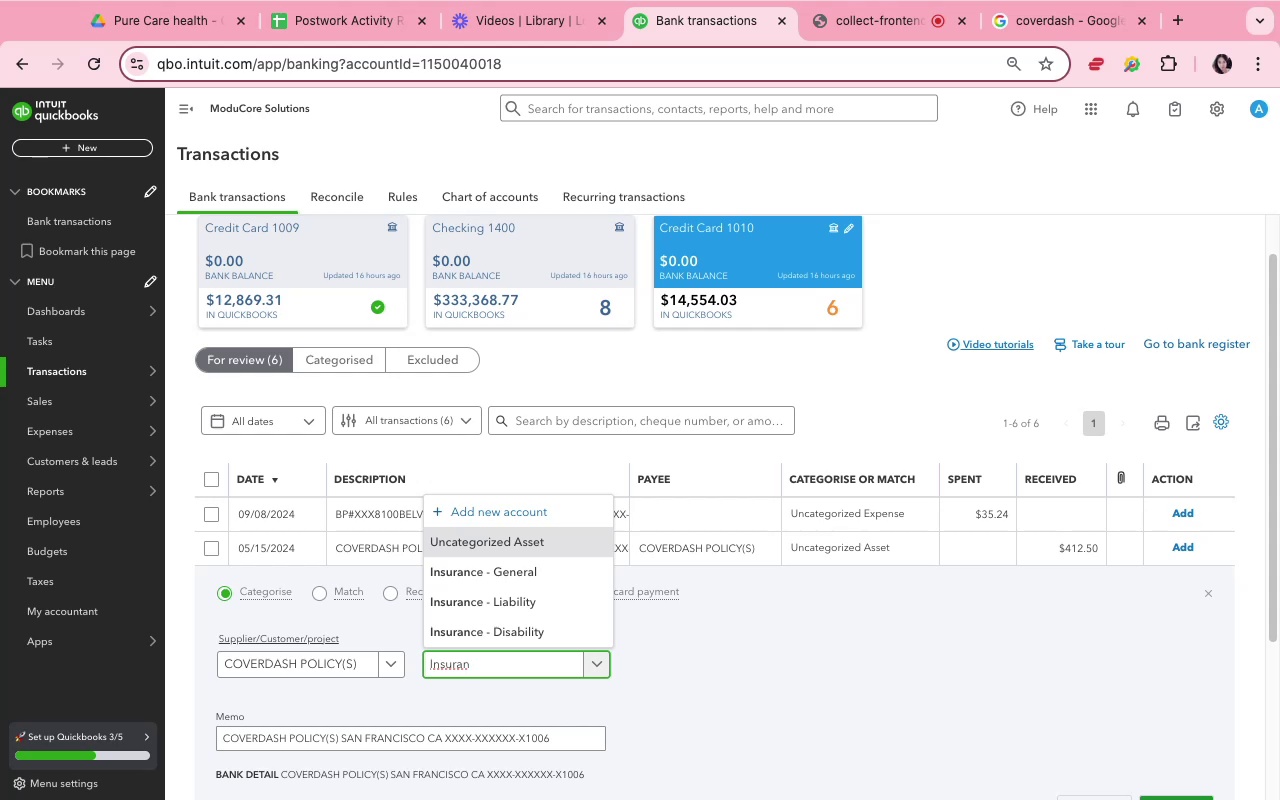 
wait(9.03)
 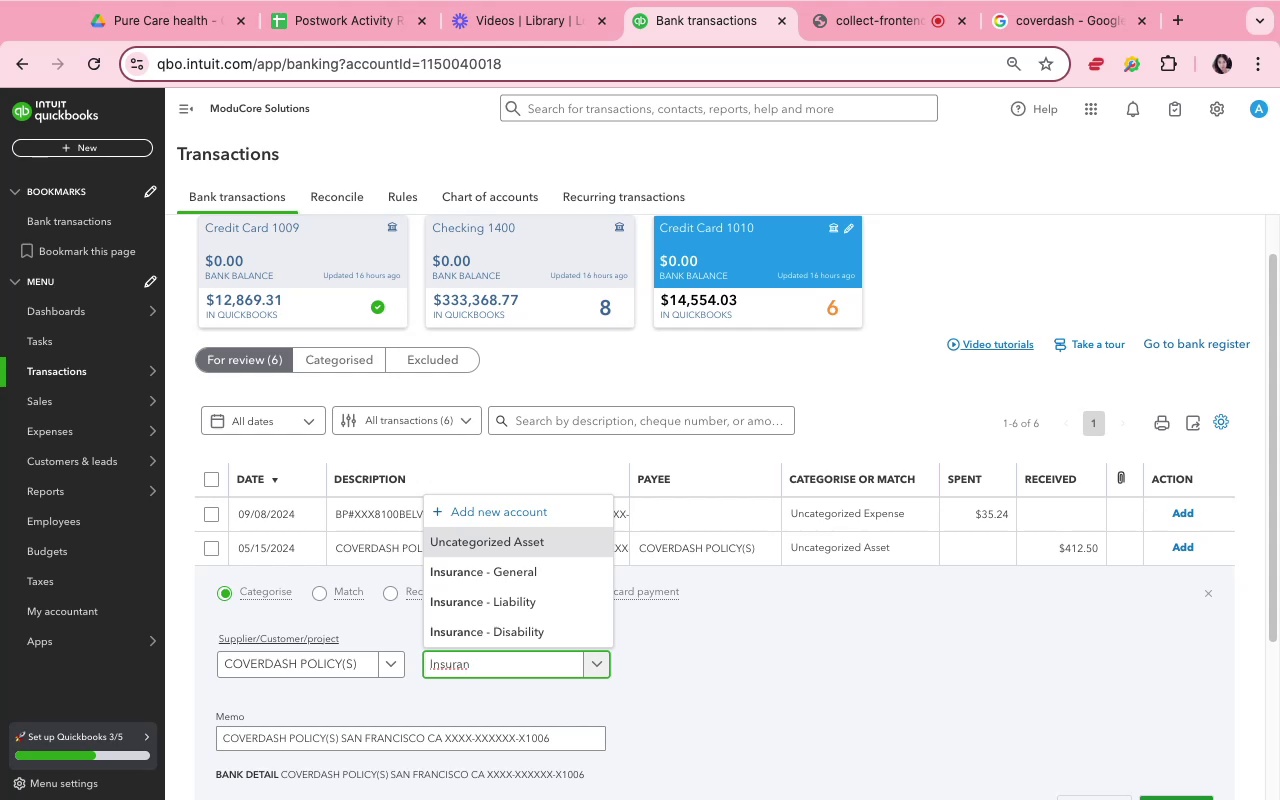 
left_click([661, 668])
 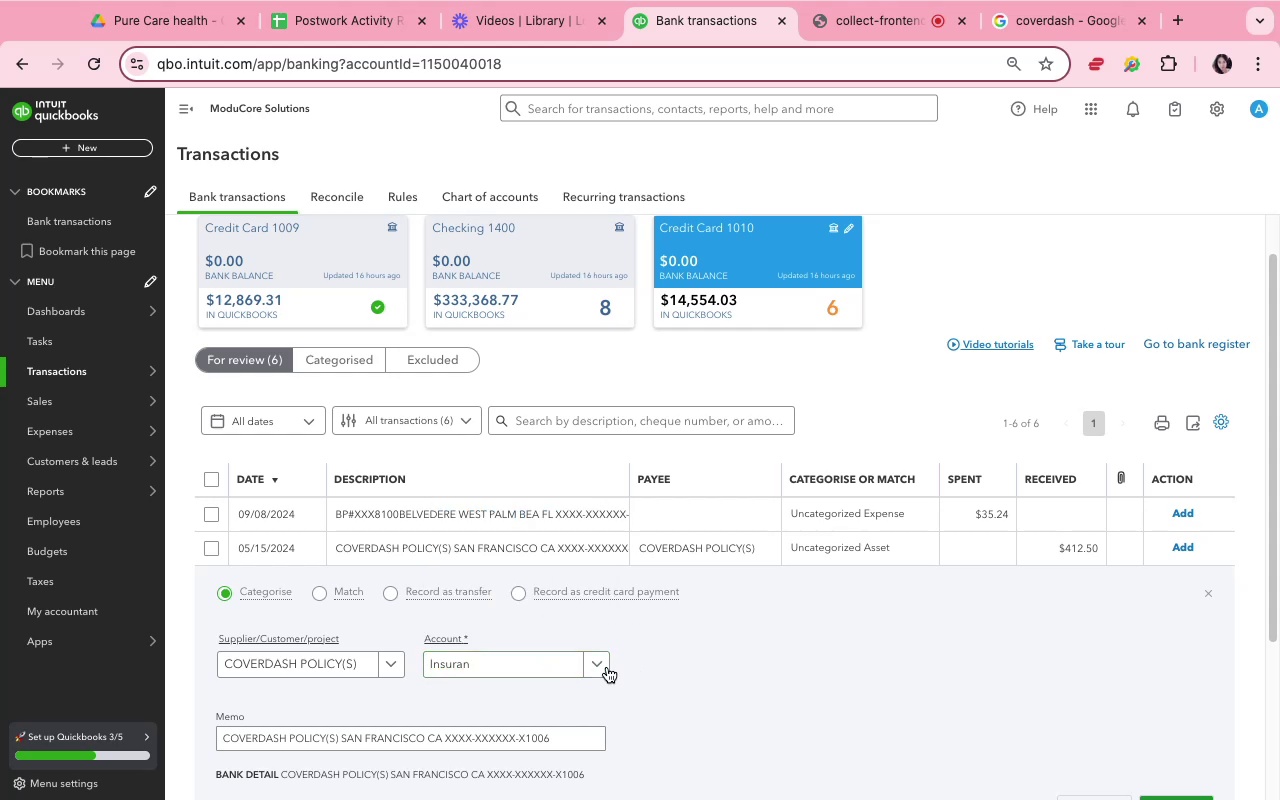 
left_click([597, 667])
 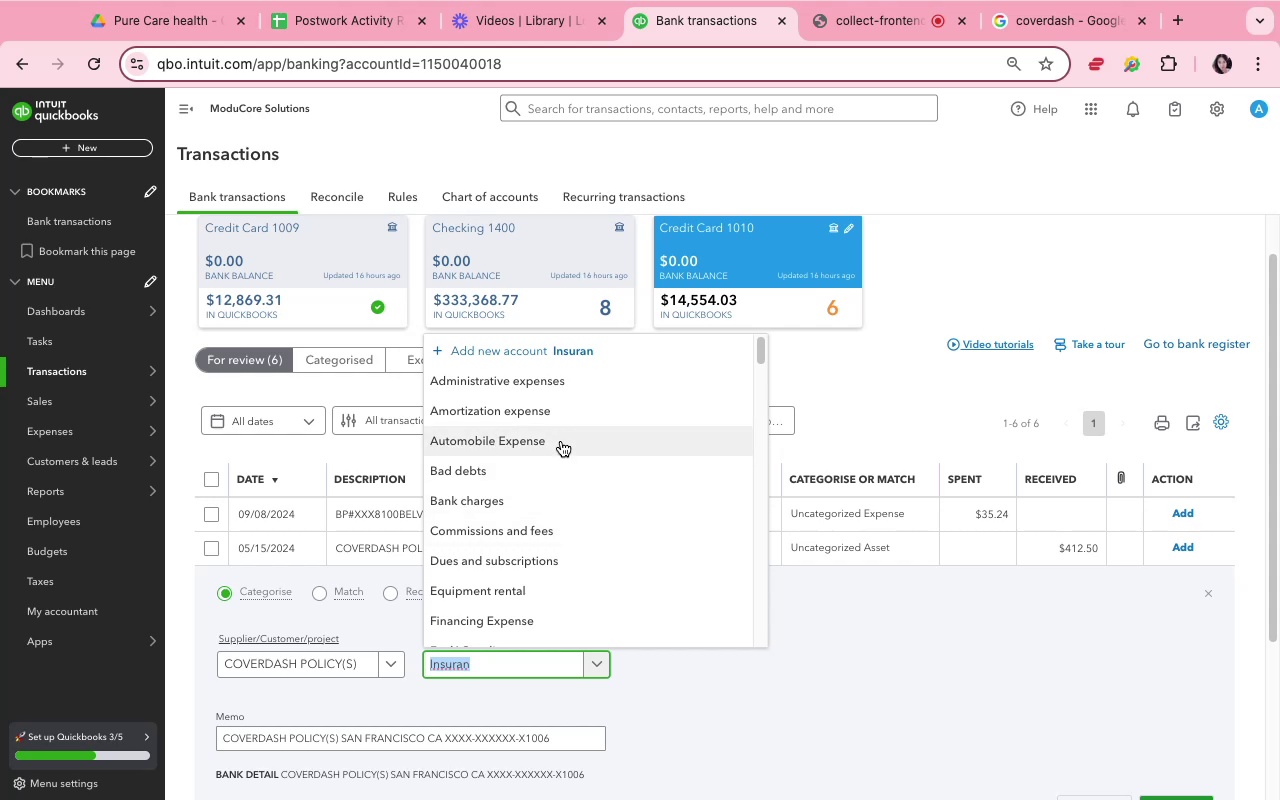 
key(Backspace)
 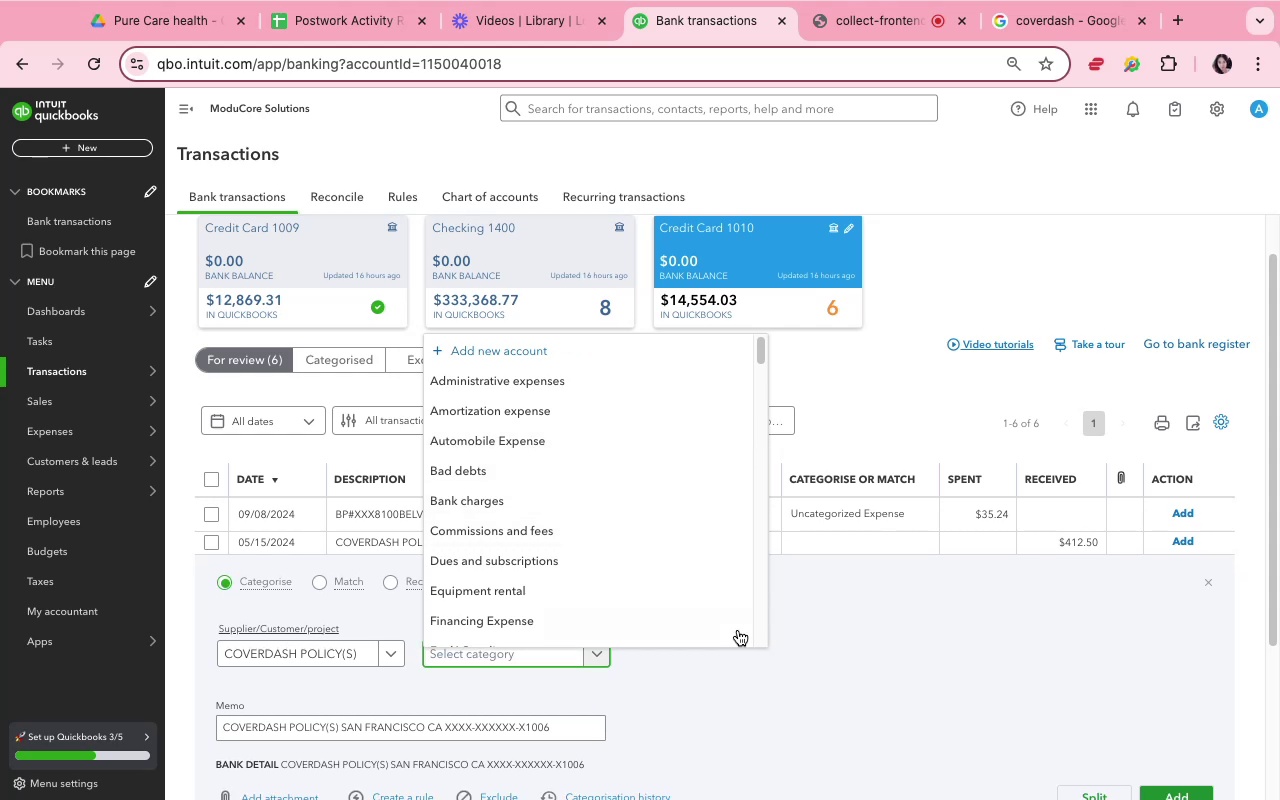 
left_click([903, 684])
 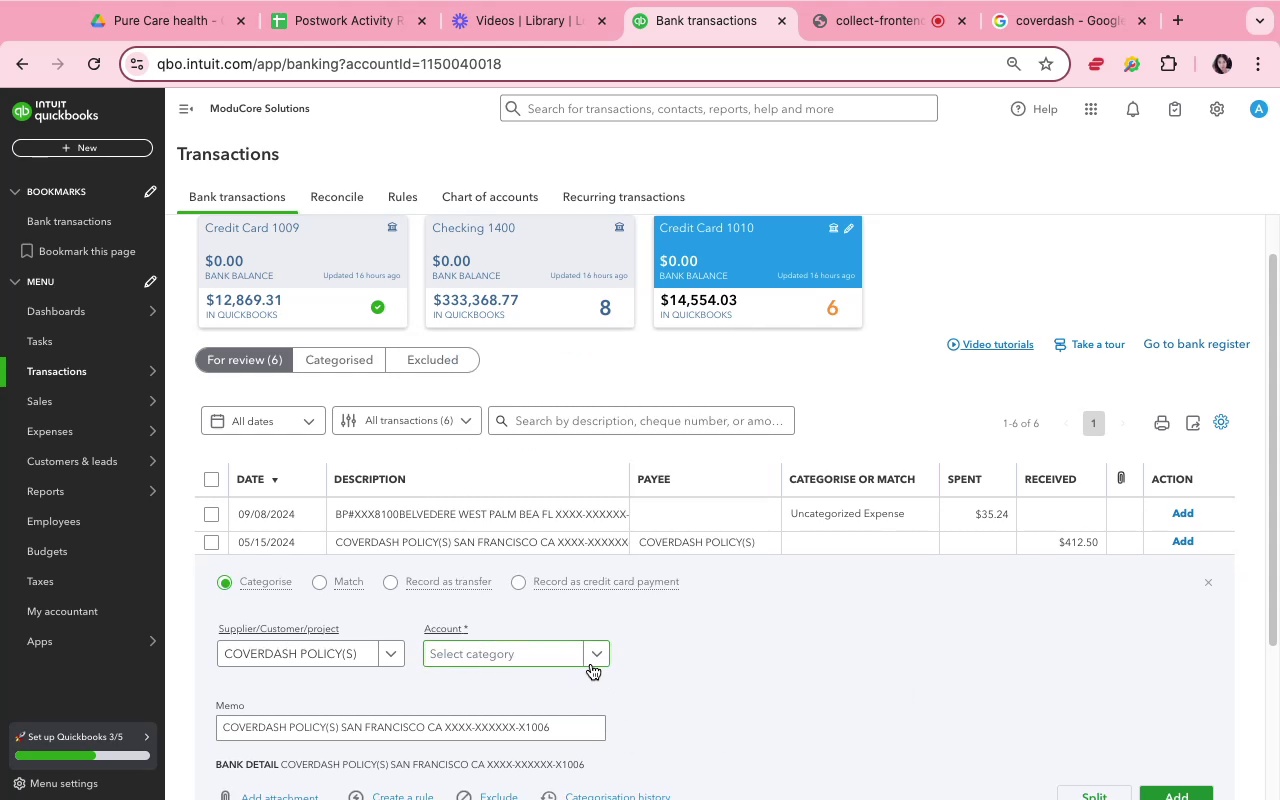 
scroll: coordinate [624, 687], scroll_direction: down, amount: 5.0
 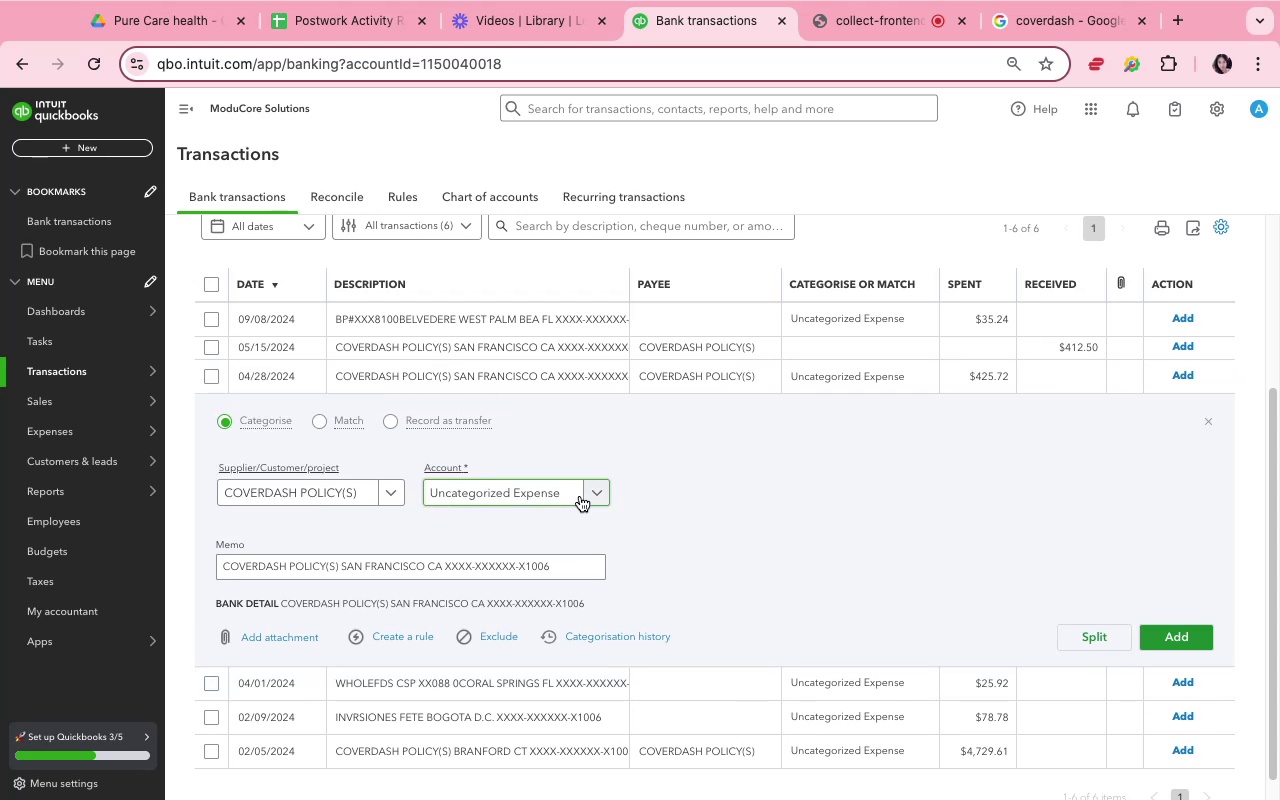 
wait(16.34)
 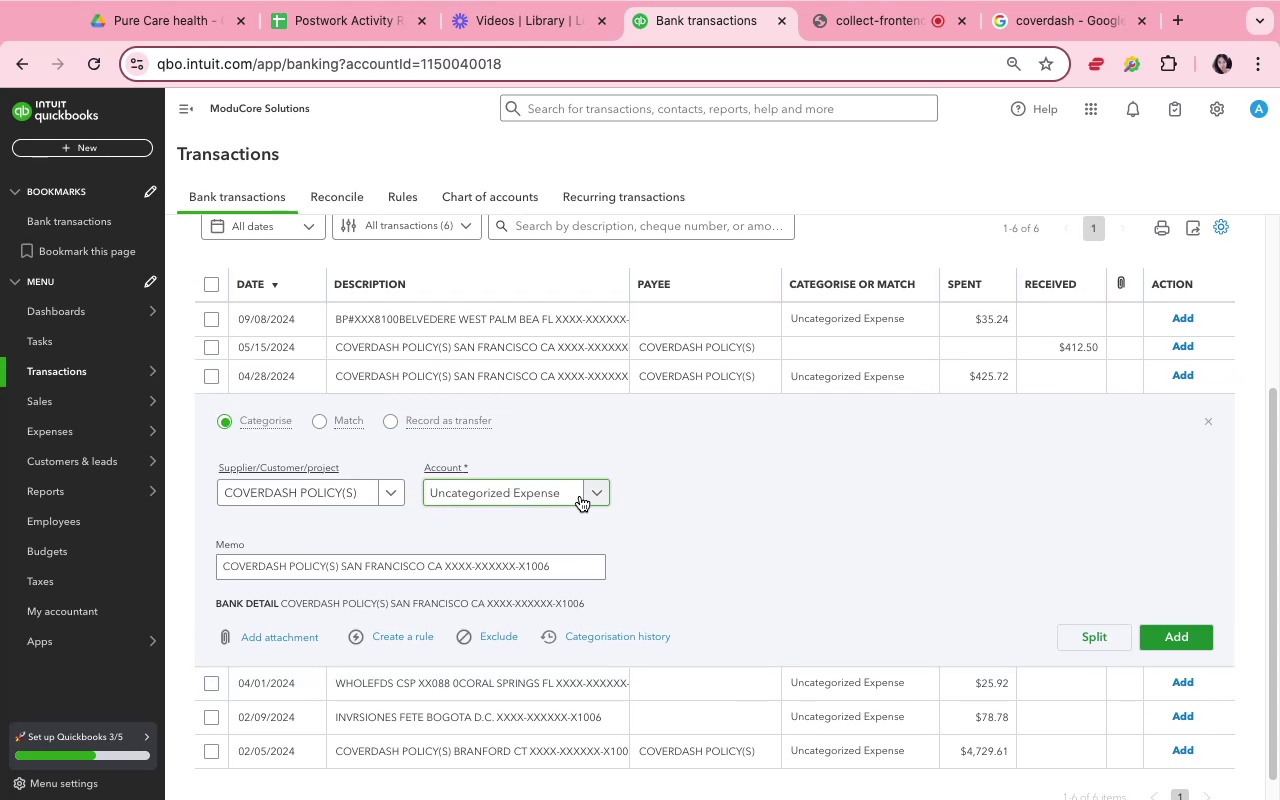 
type(insuran)
 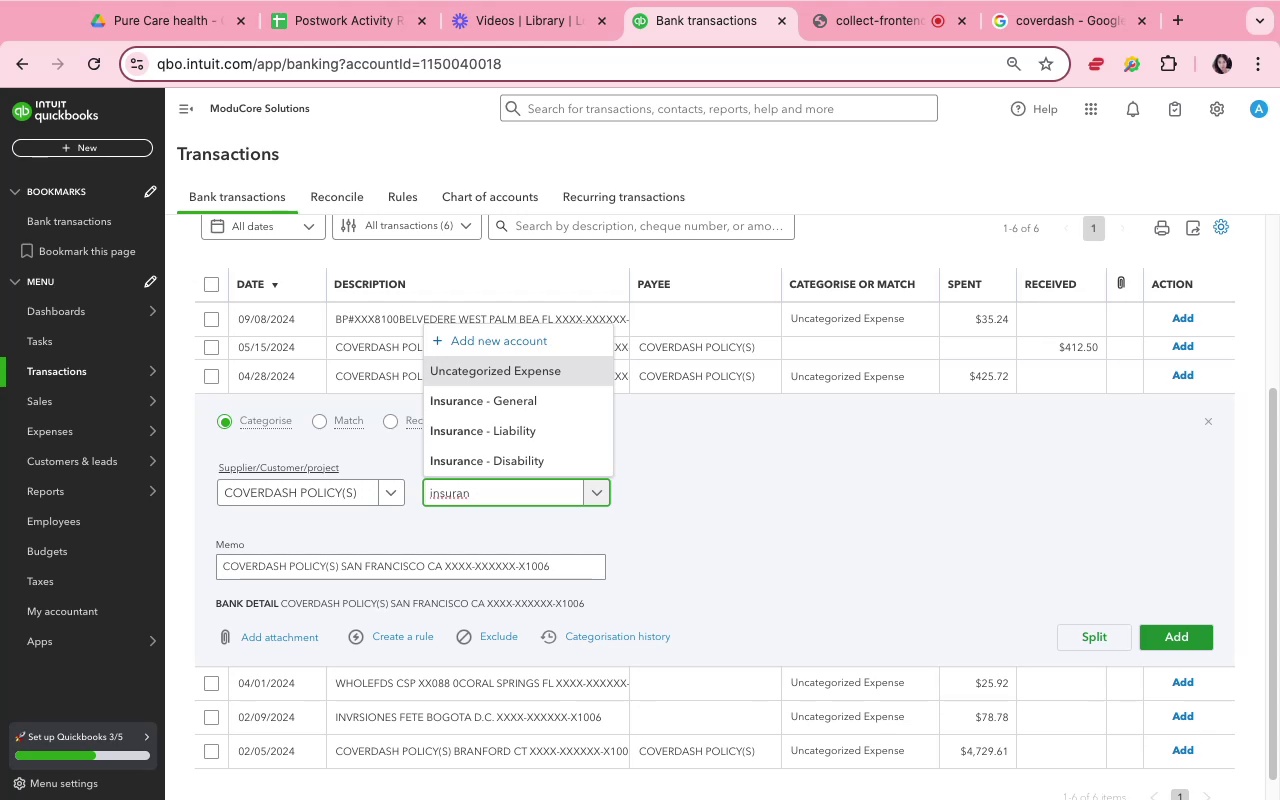 
wait(11.84)
 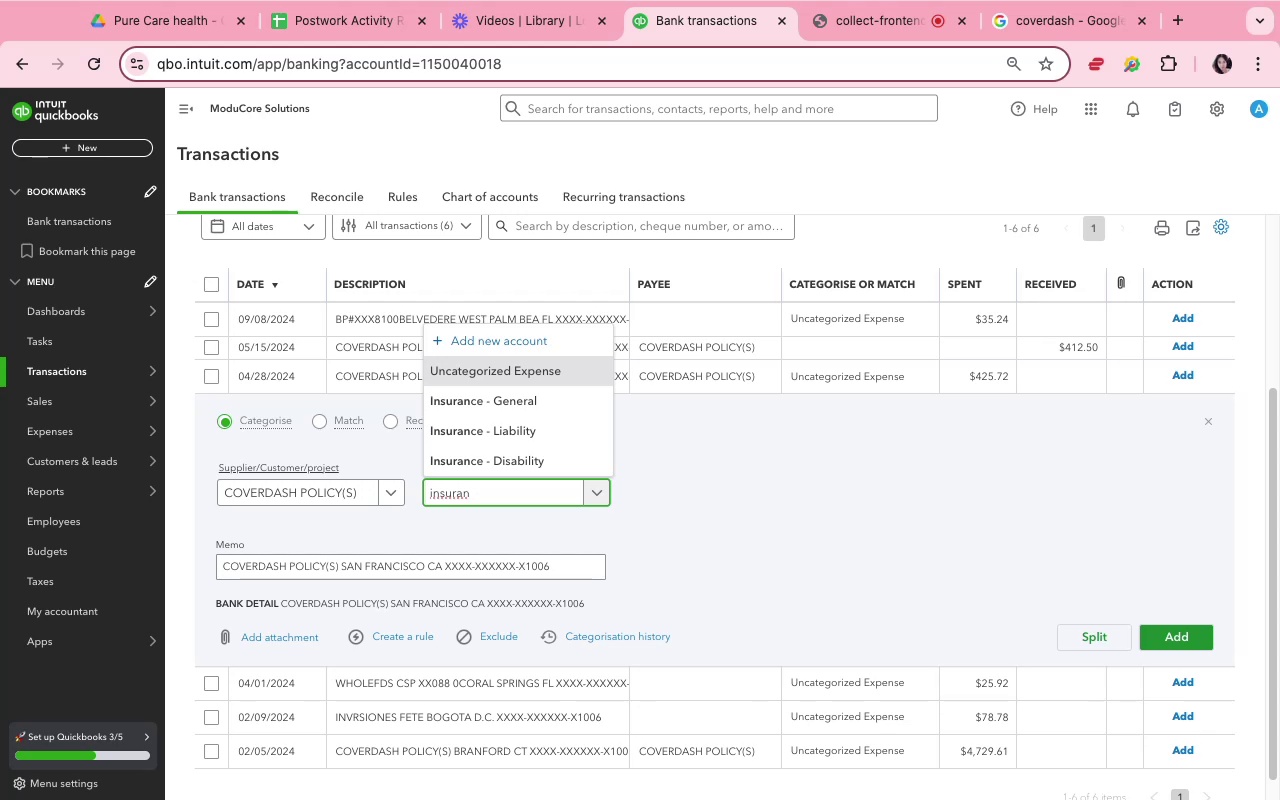 
left_click([521, 405])
 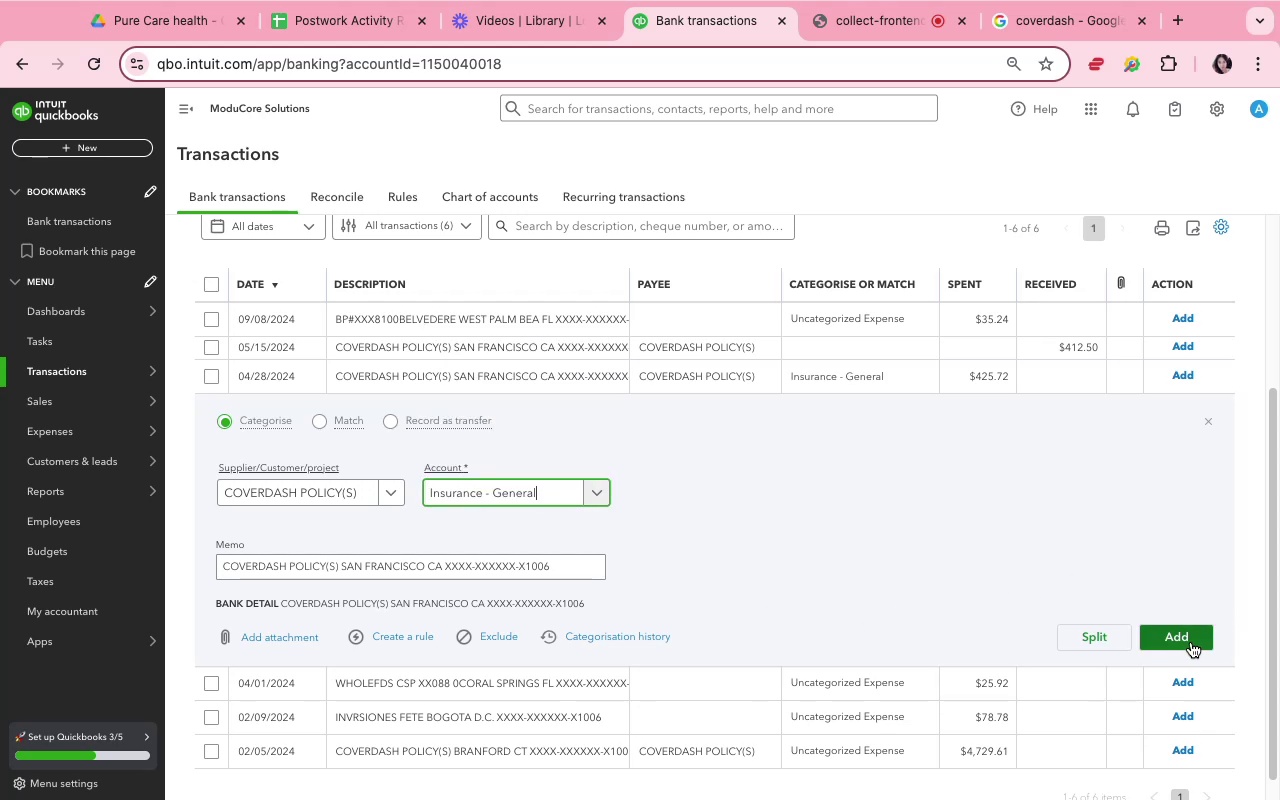 
left_click([1191, 642])
 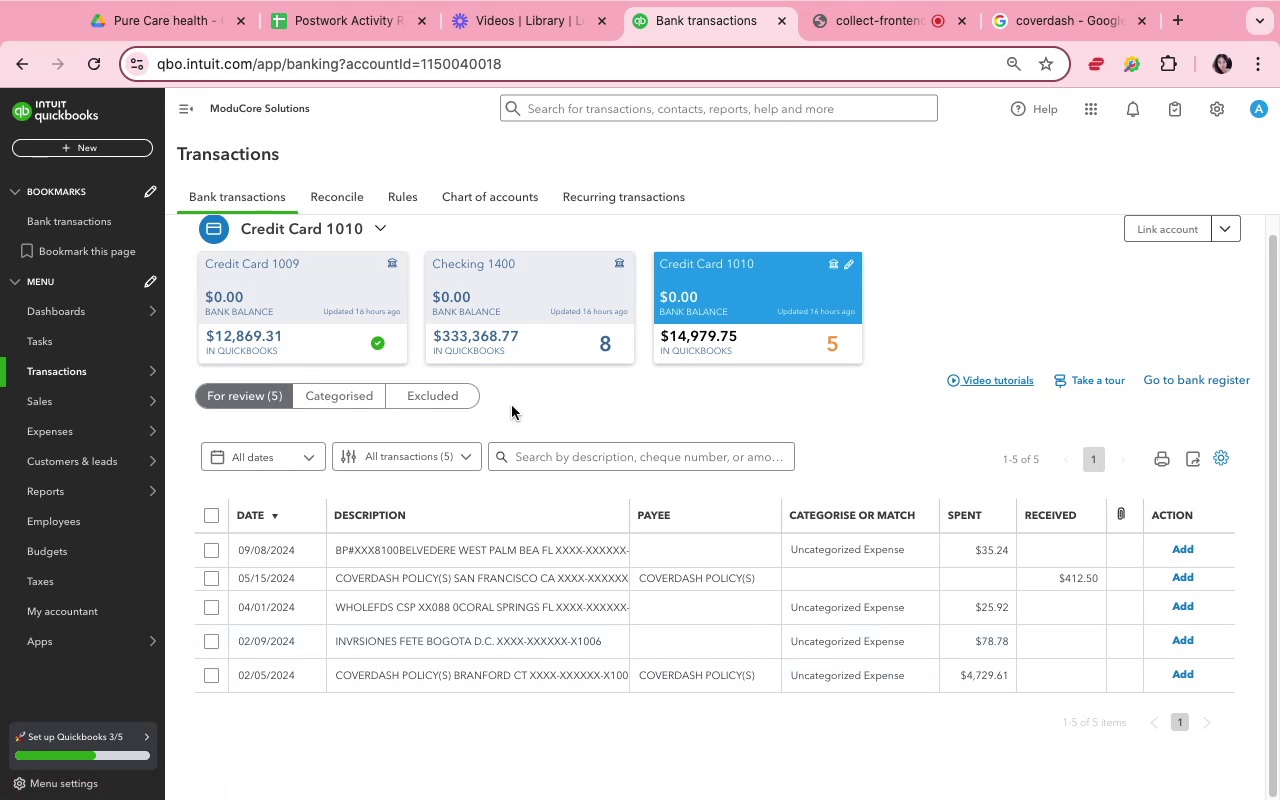 
wait(14.22)
 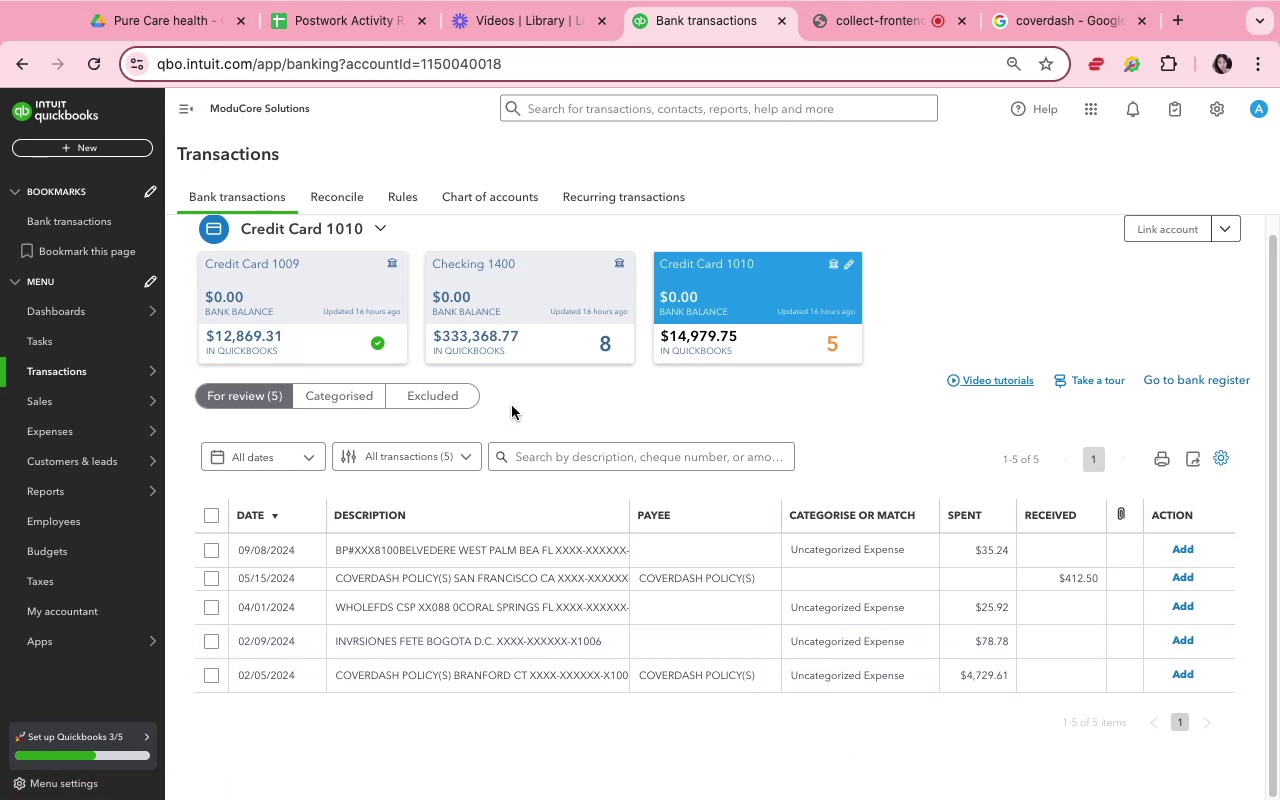 
left_click([716, 670])
 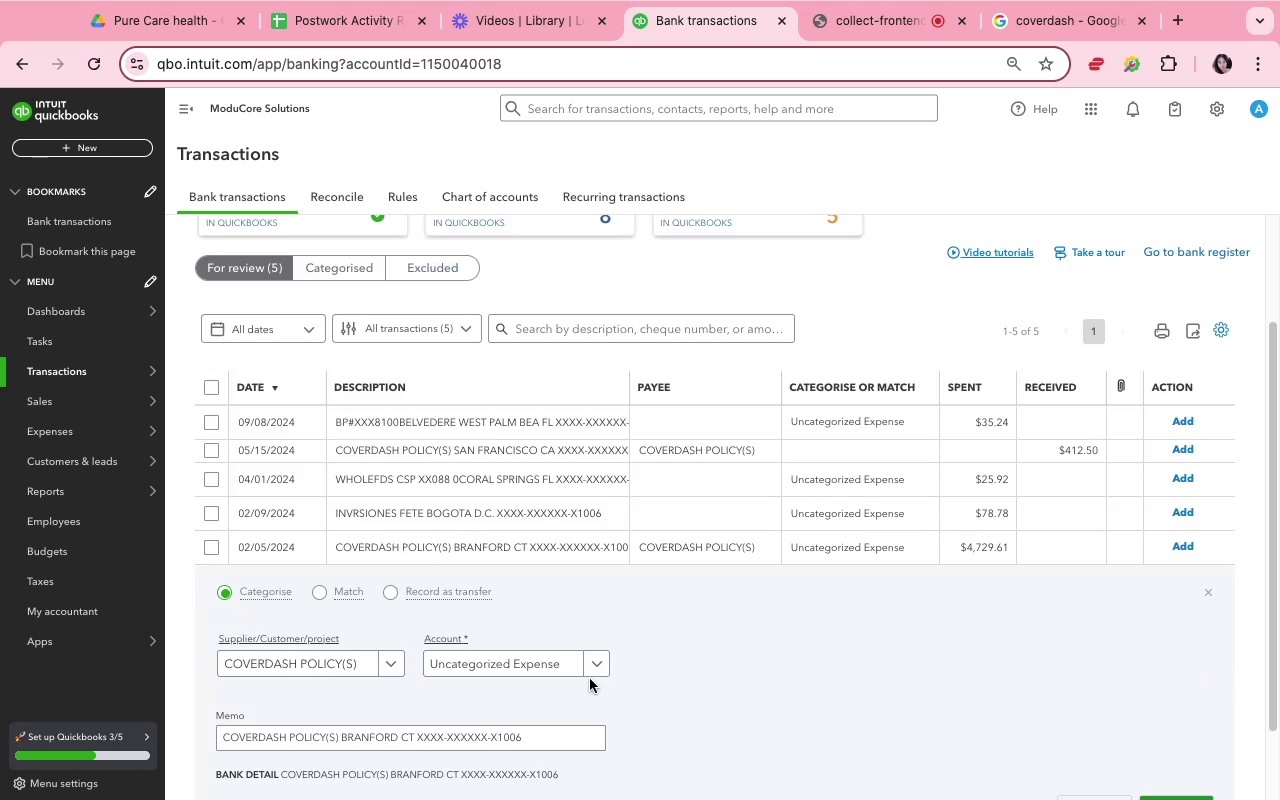 
scroll: coordinate [587, 677], scroll_direction: down, amount: 2.0
 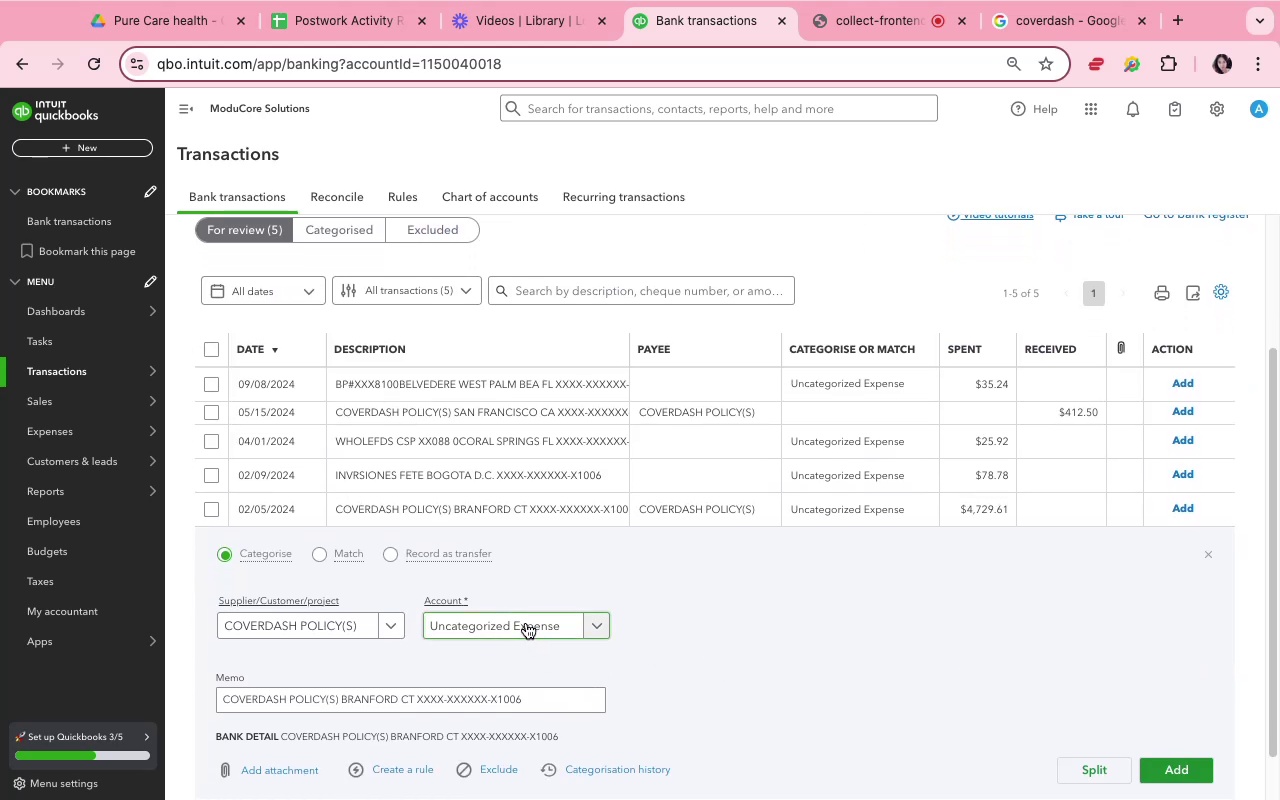 
left_click([526, 623])
 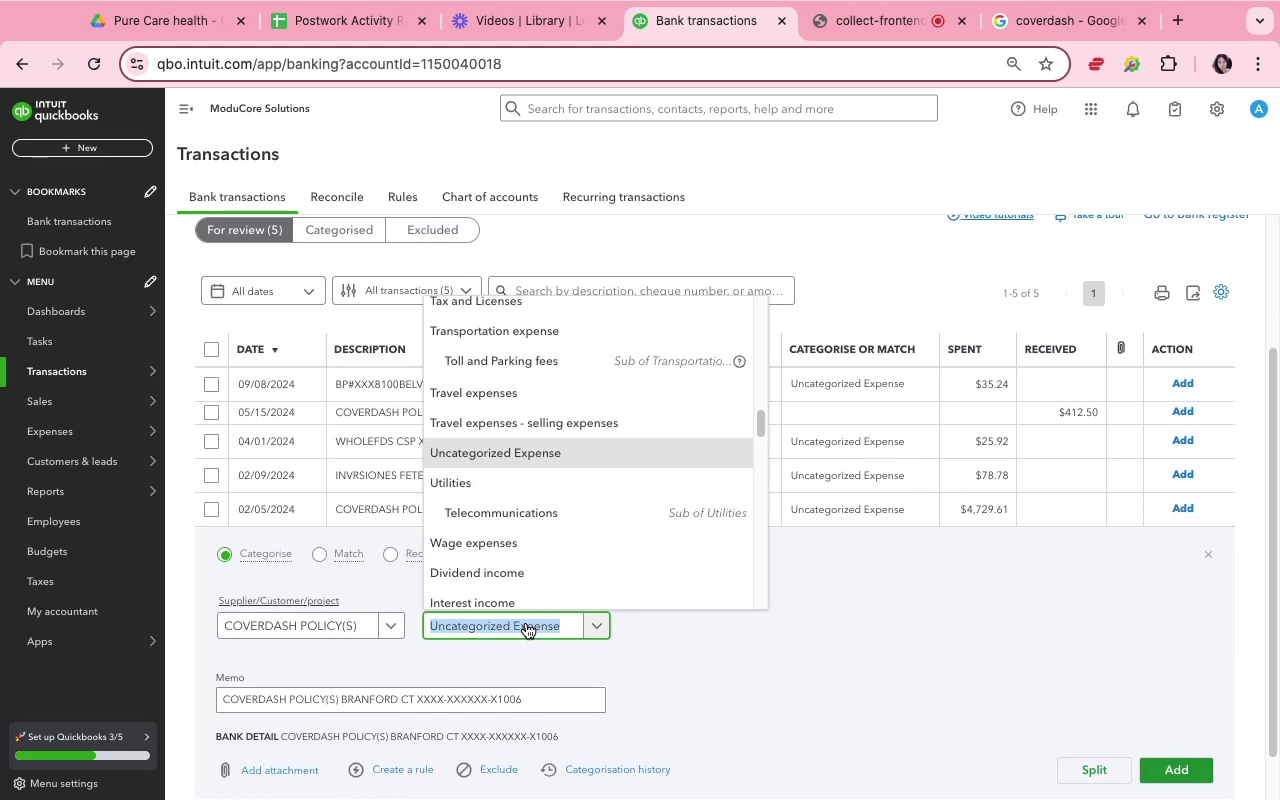 
type(insu)
 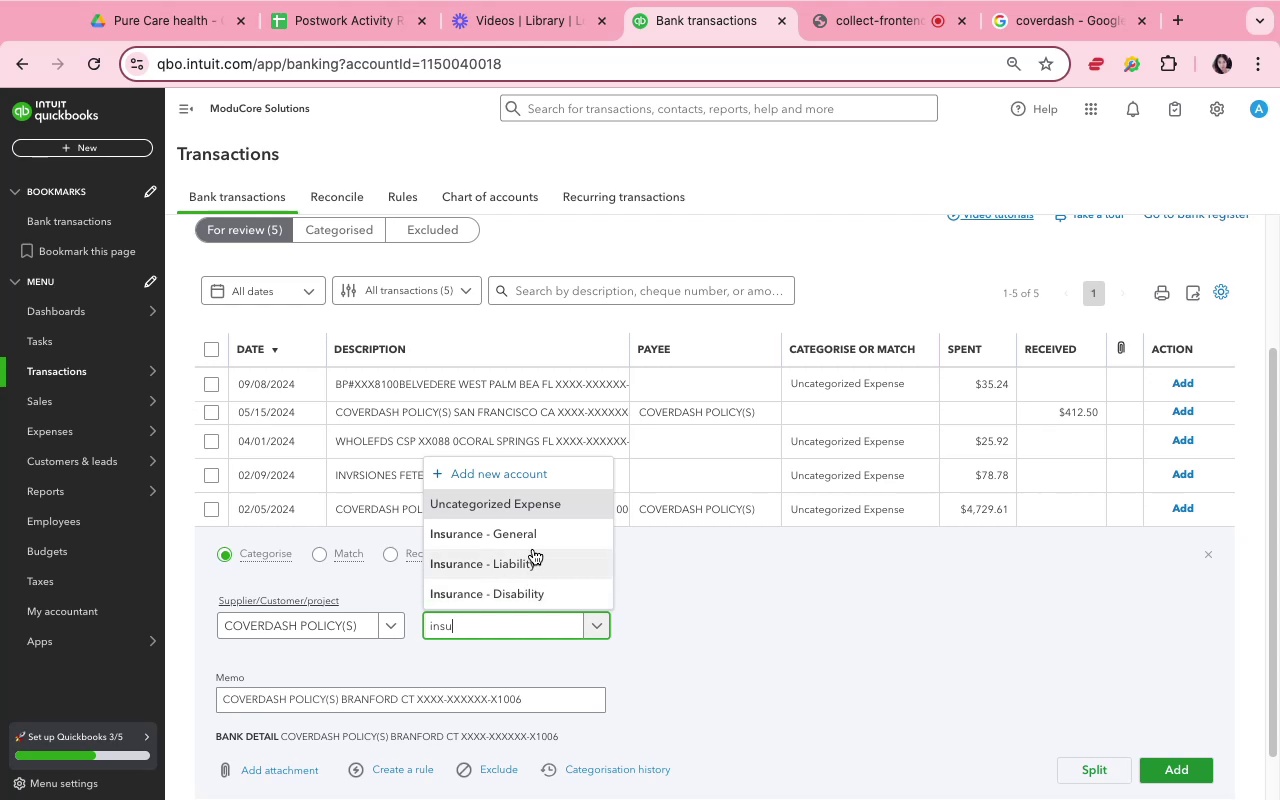 
left_click([534, 544])
 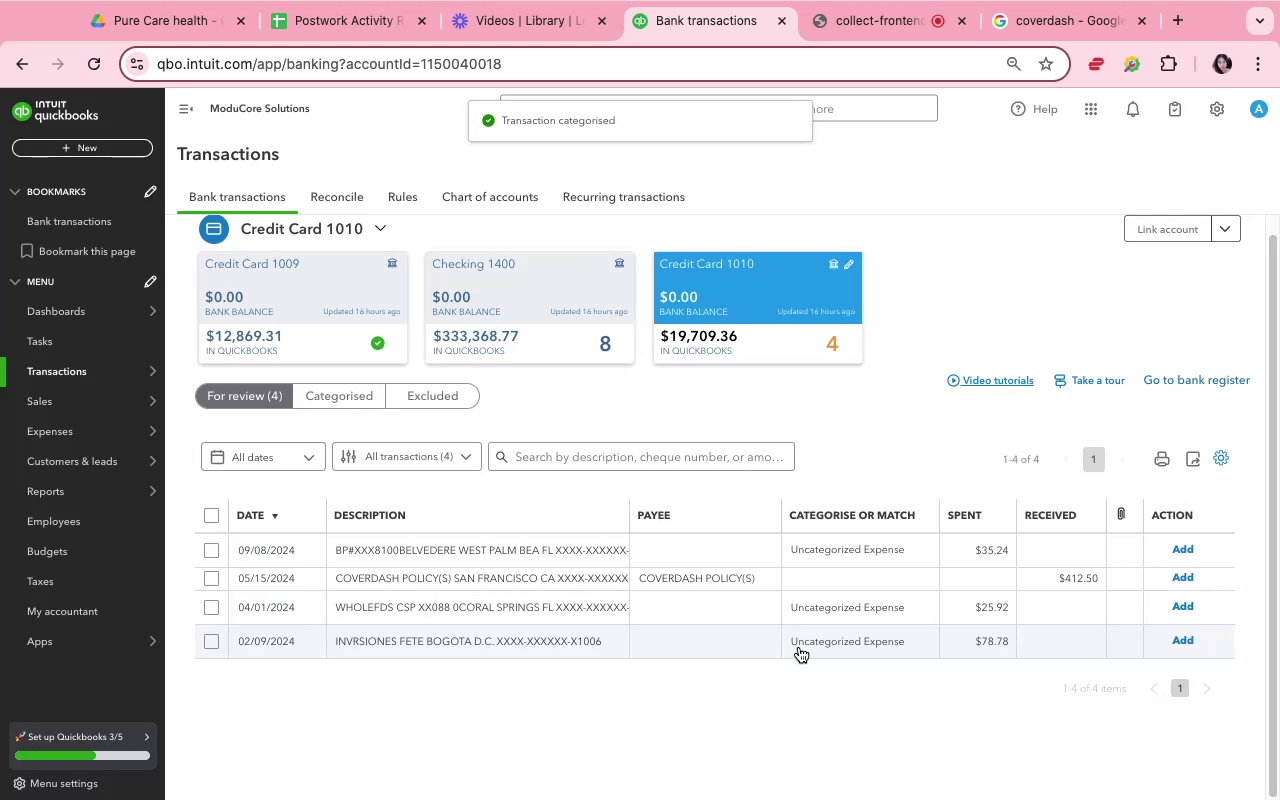 
wait(6.61)
 